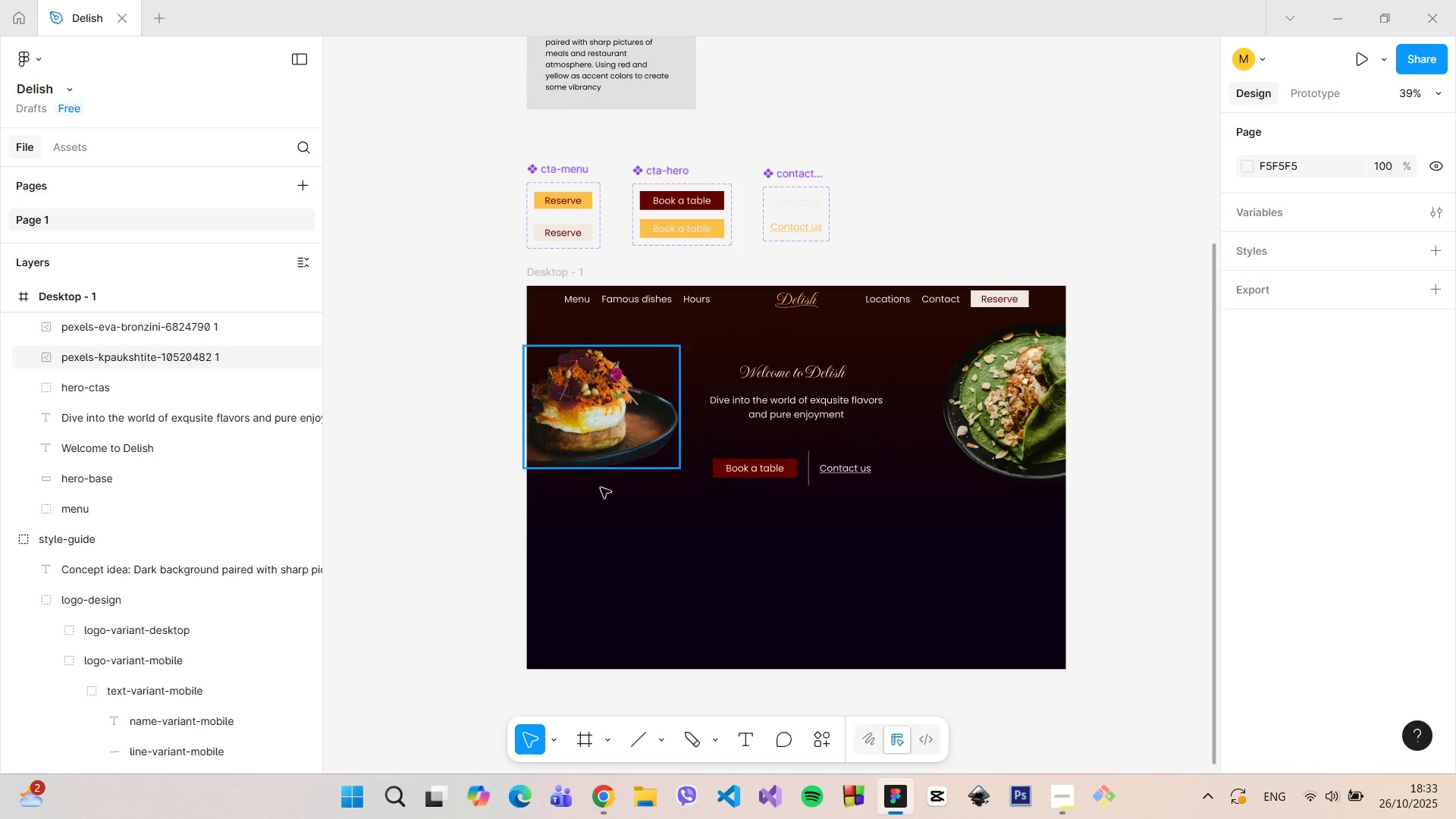 
key(Control+ControlLeft)
 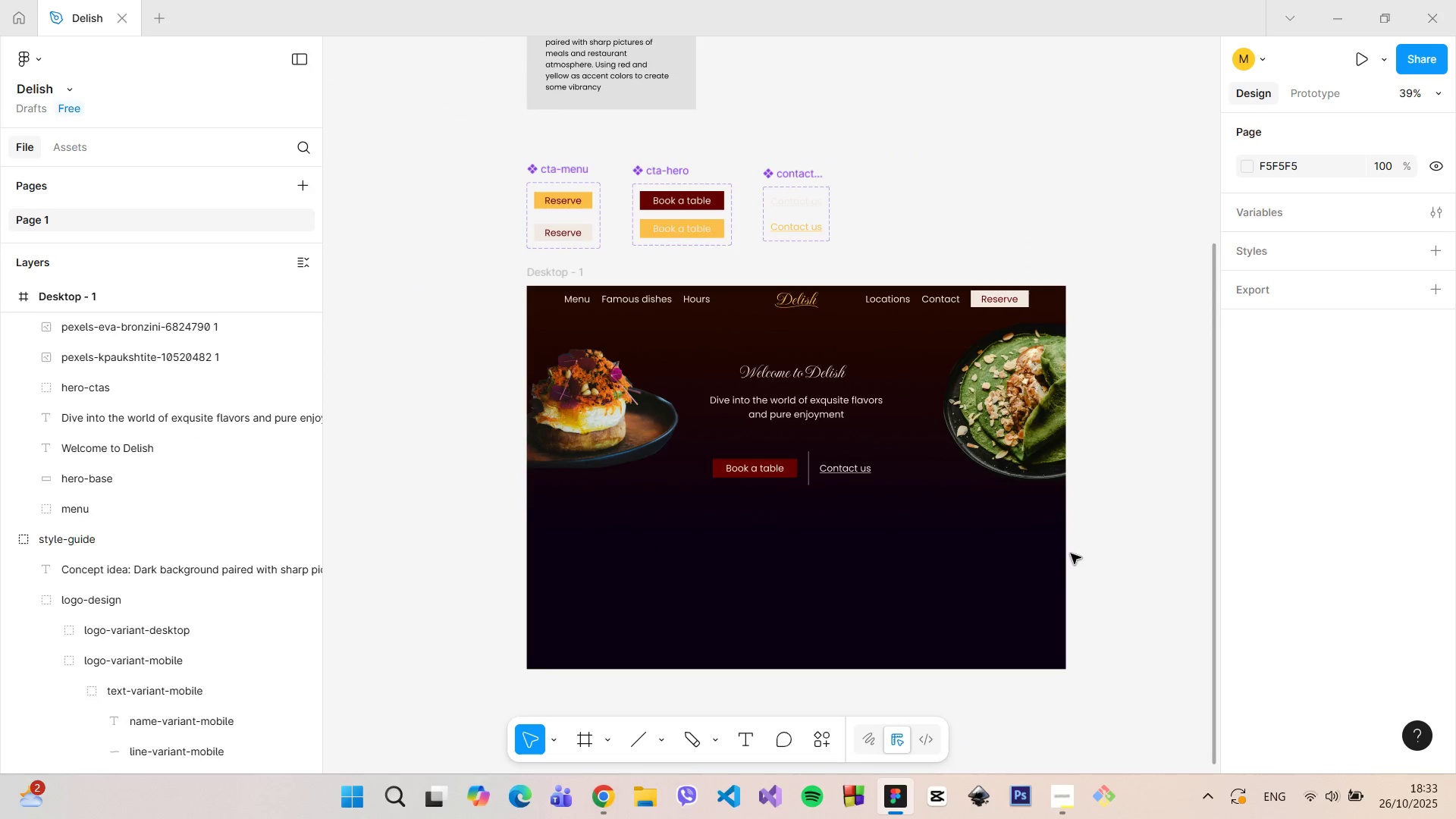 
hold_key(key=ControlLeft, duration=0.58)
scroll: coordinate [1058, 534], scroll_direction: up, amount: 3.0
 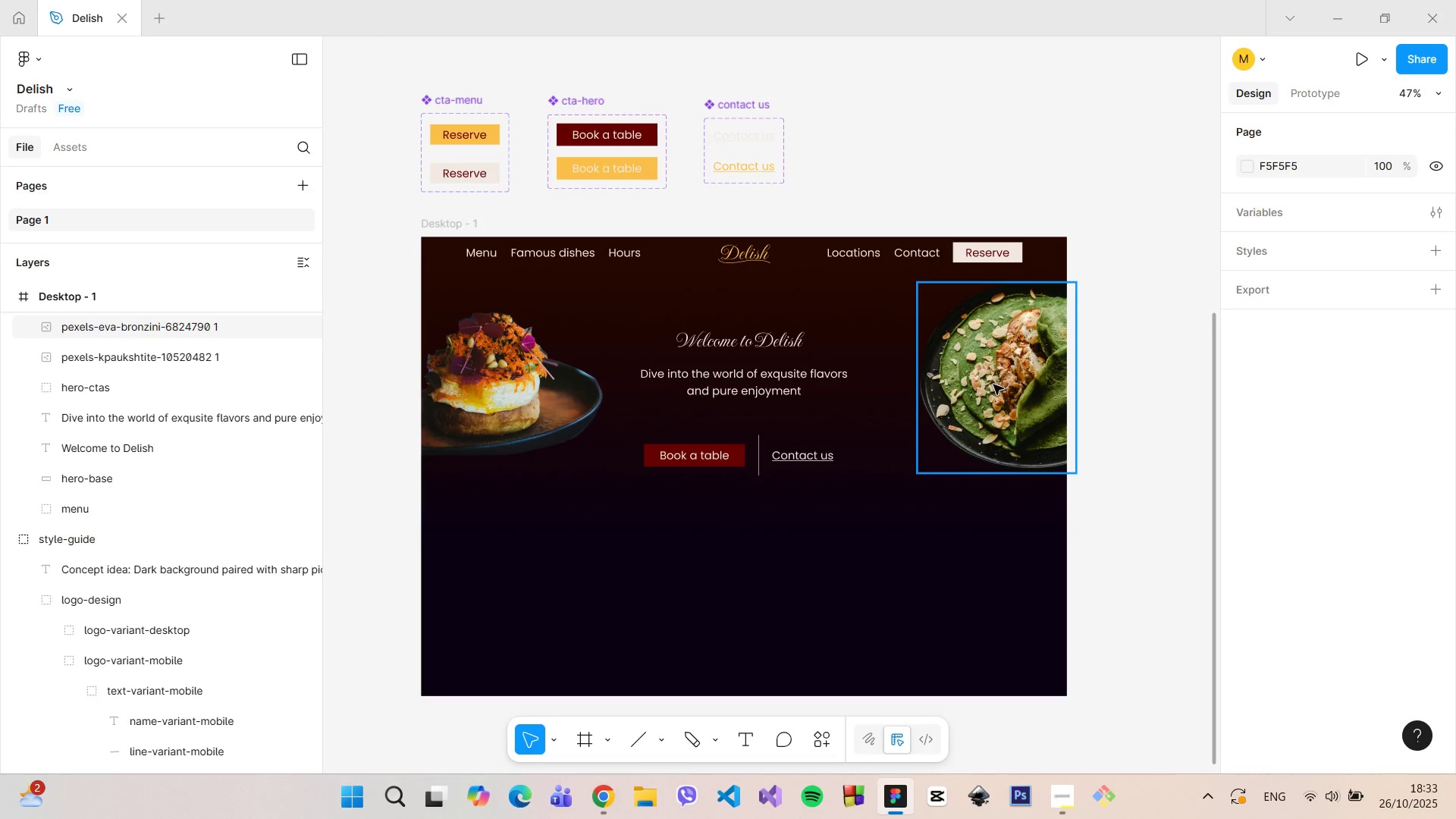 
left_click([993, 384])
 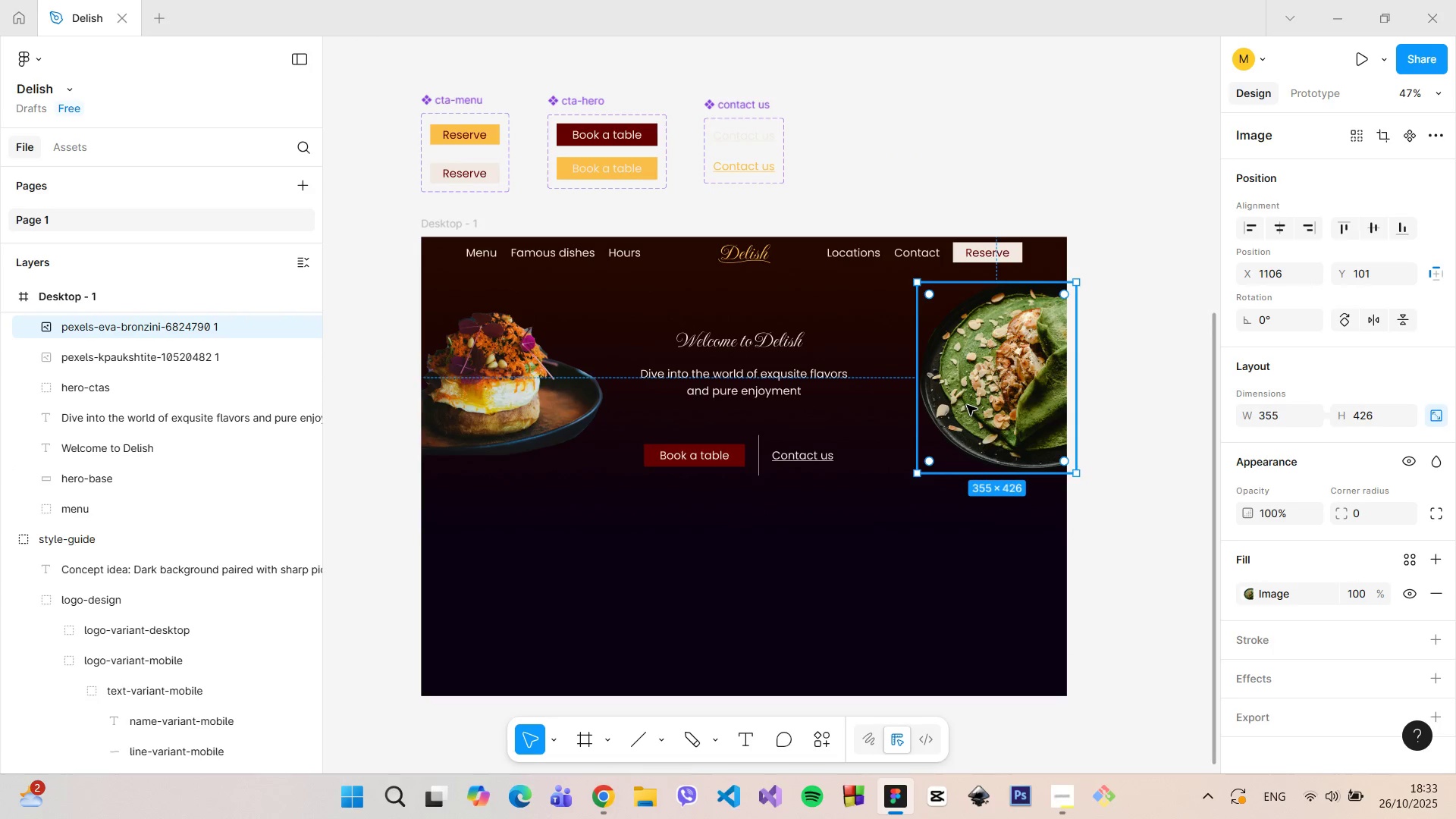 
left_click_drag(start_coordinate=[967, 405], to_coordinate=[967, 422])
 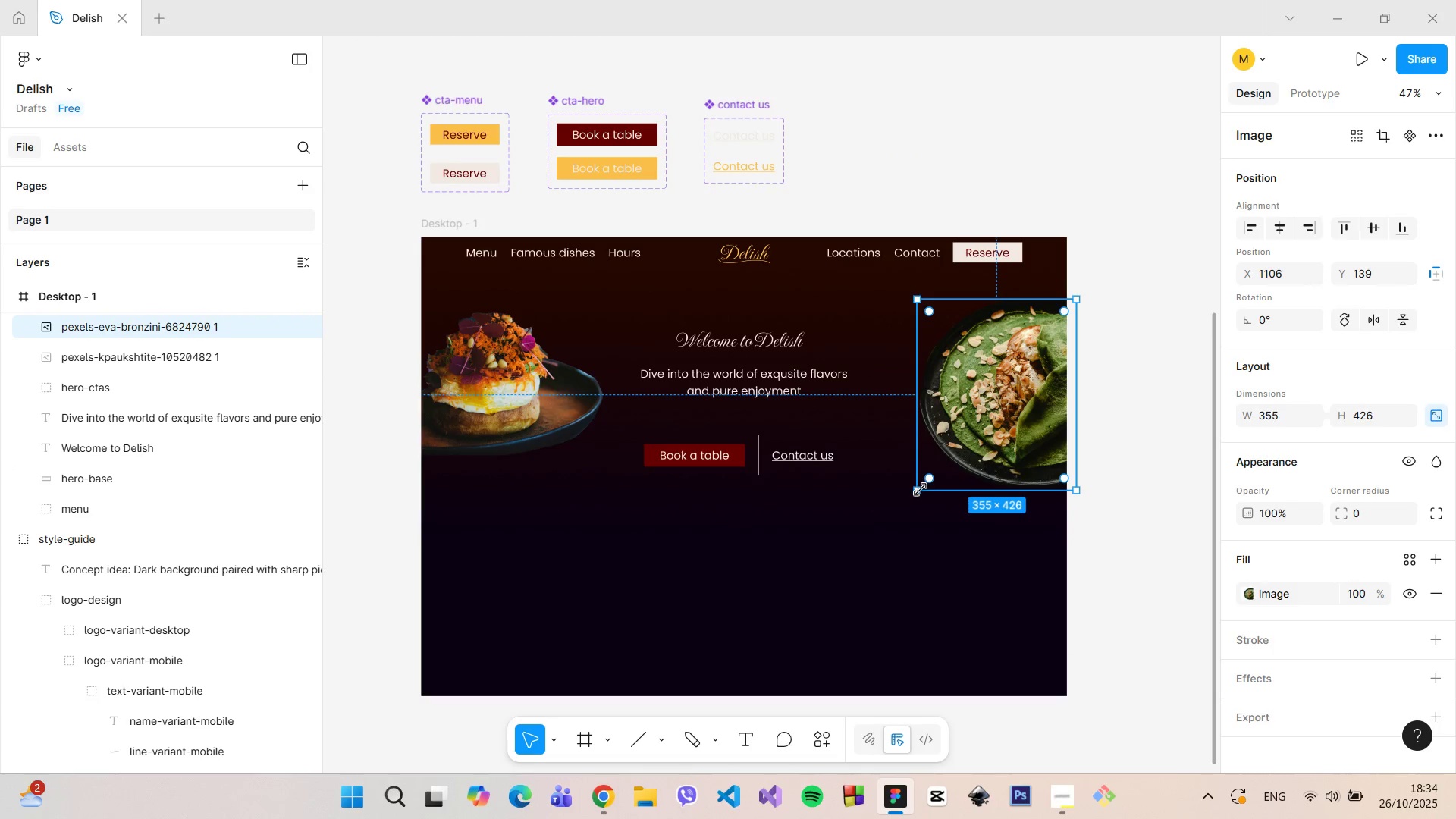 
hold_key(key=ShiftLeft, duration=0.71)
left_click_drag(start_coordinate=[920, 489], to_coordinate=[900, 500])
 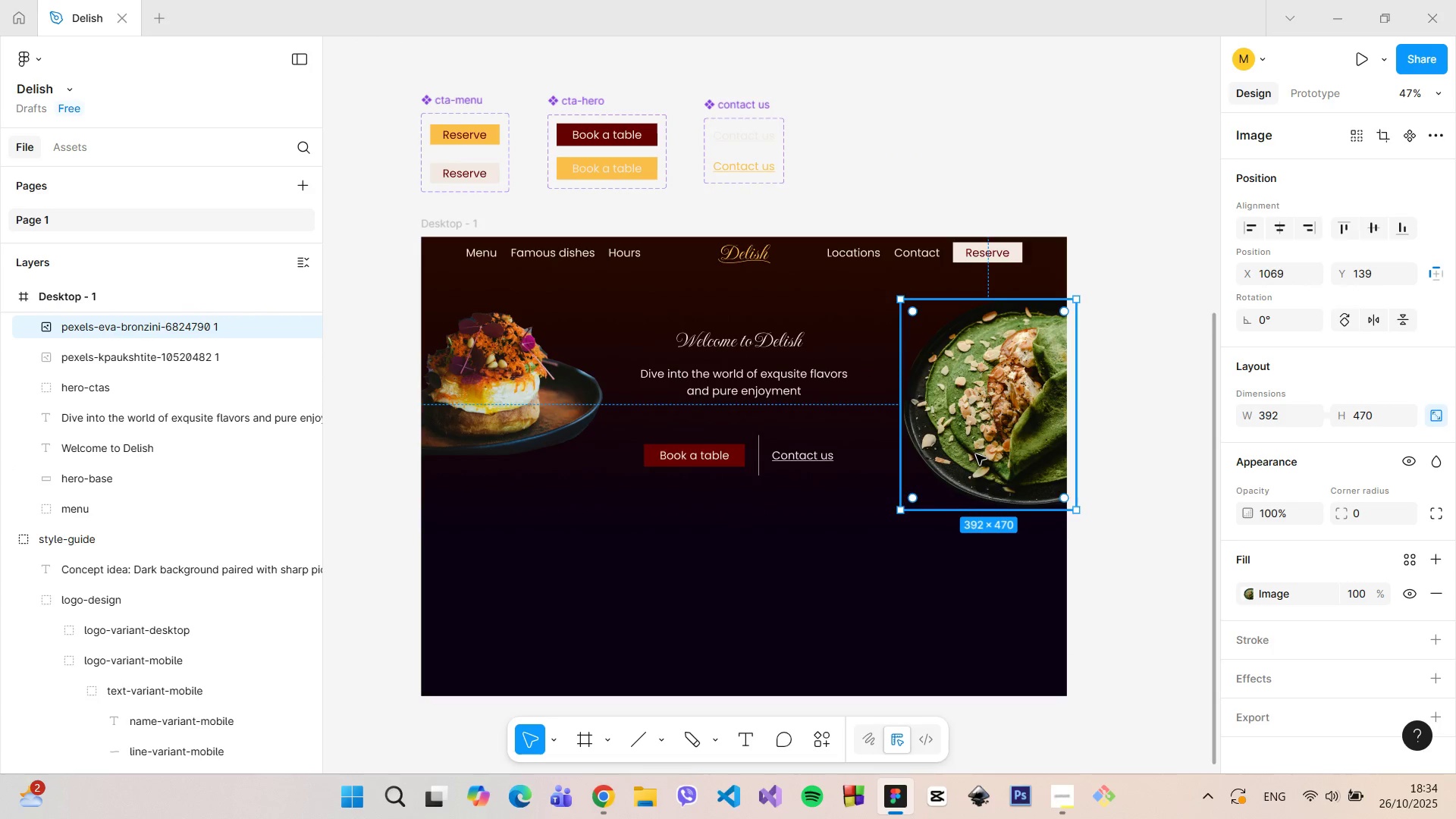 
left_click_drag(start_coordinate=[976, 454], to_coordinate=[968, 444])
 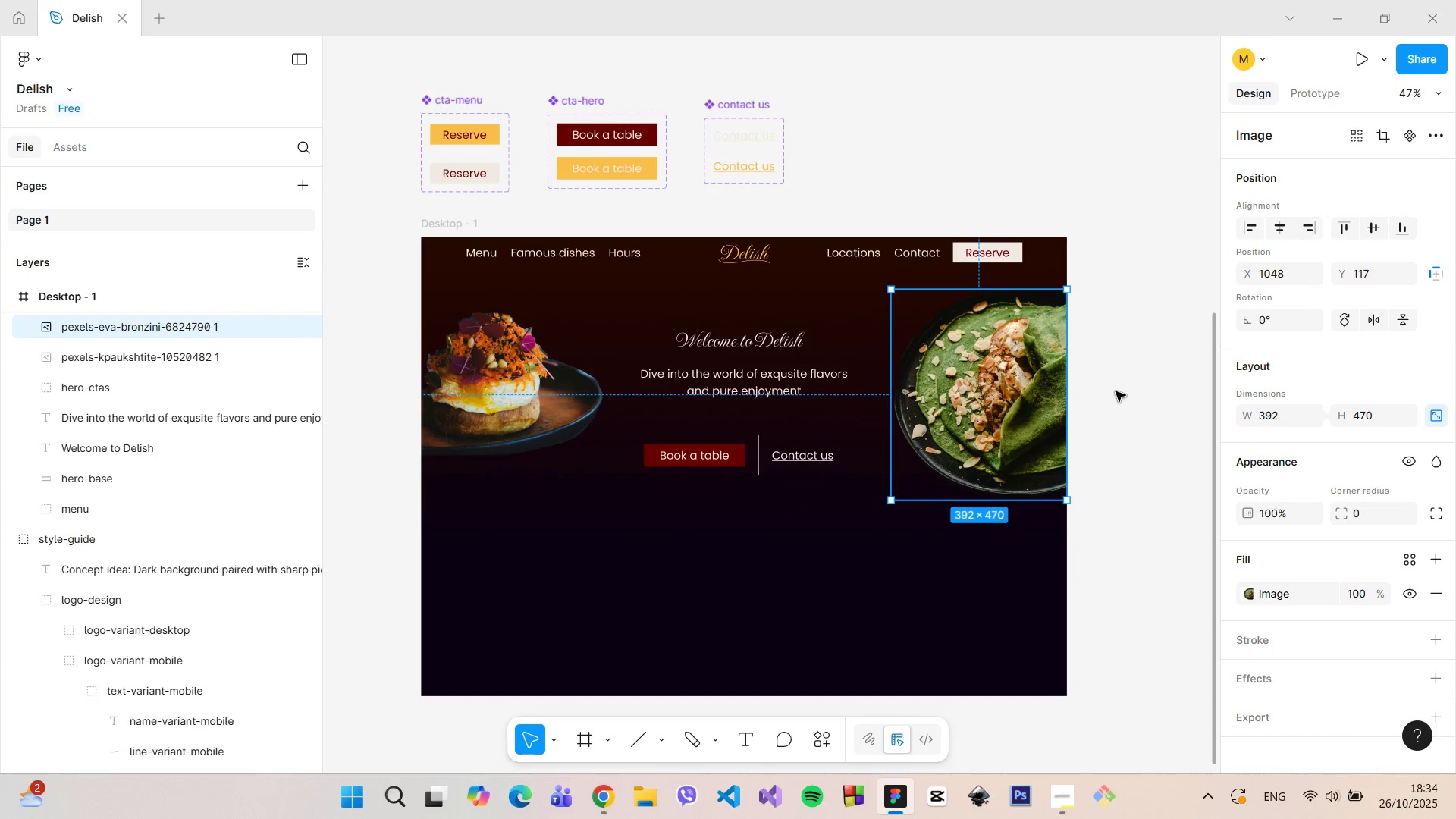 
double_click([1117, 391])
 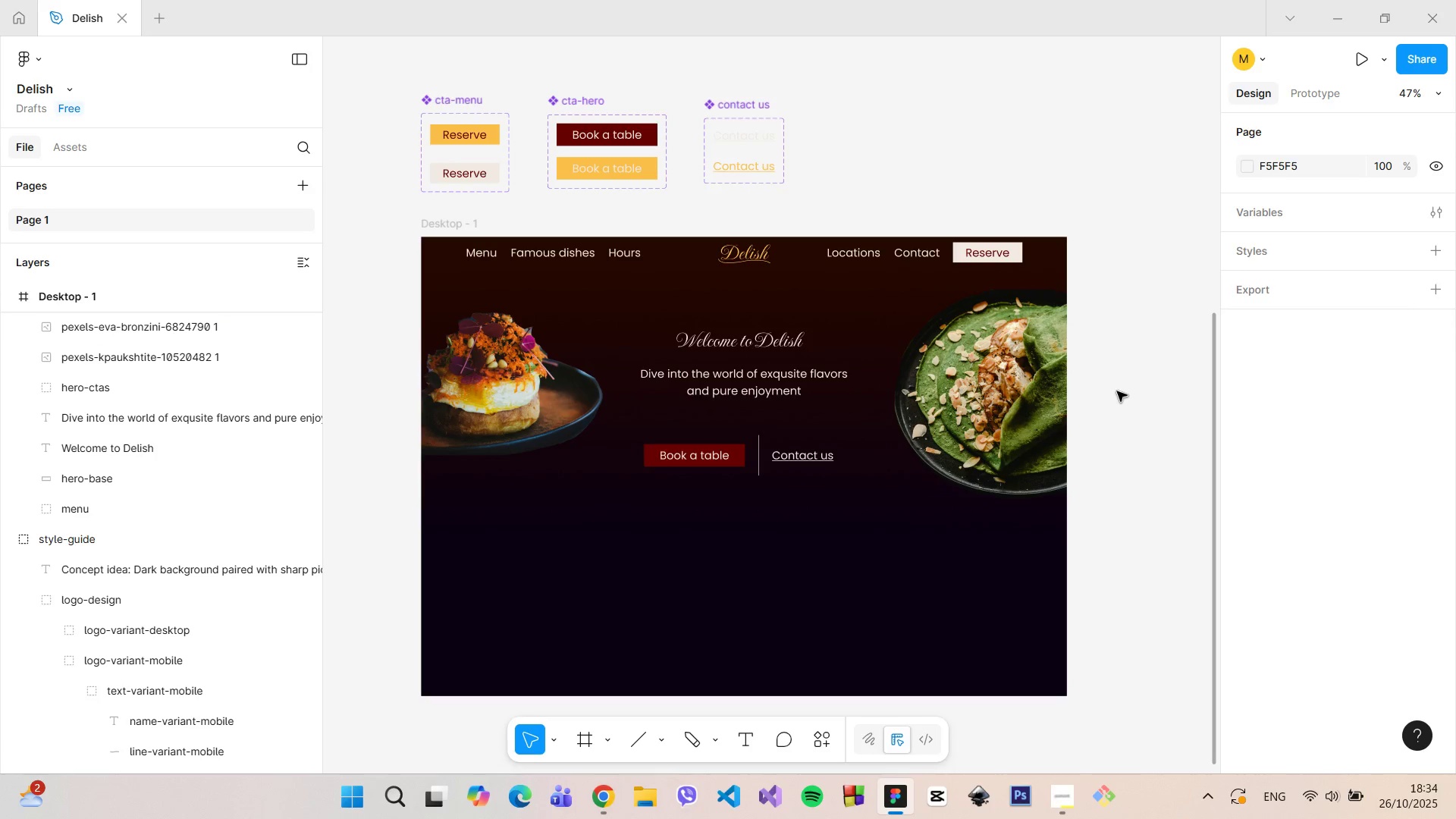 
hold_key(key=ControlLeft, duration=1.51)
scroll: coordinate [1117, 391], scroll_direction: down, amount: 5.0
 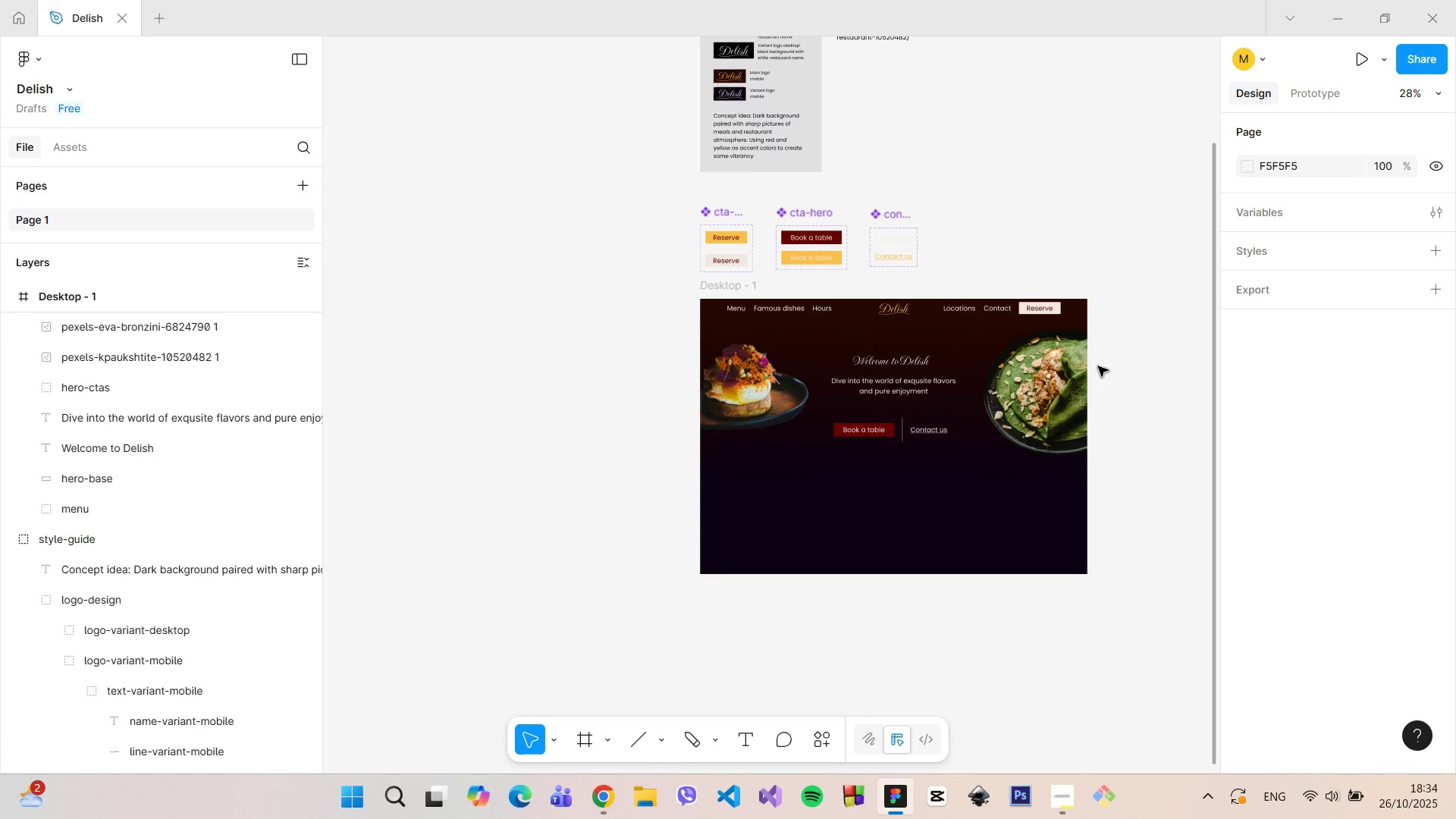 
hold_key(key=ControlLeft, duration=1.03)
scroll: coordinate [1100, 385], scroll_direction: up, amount: 9.0
 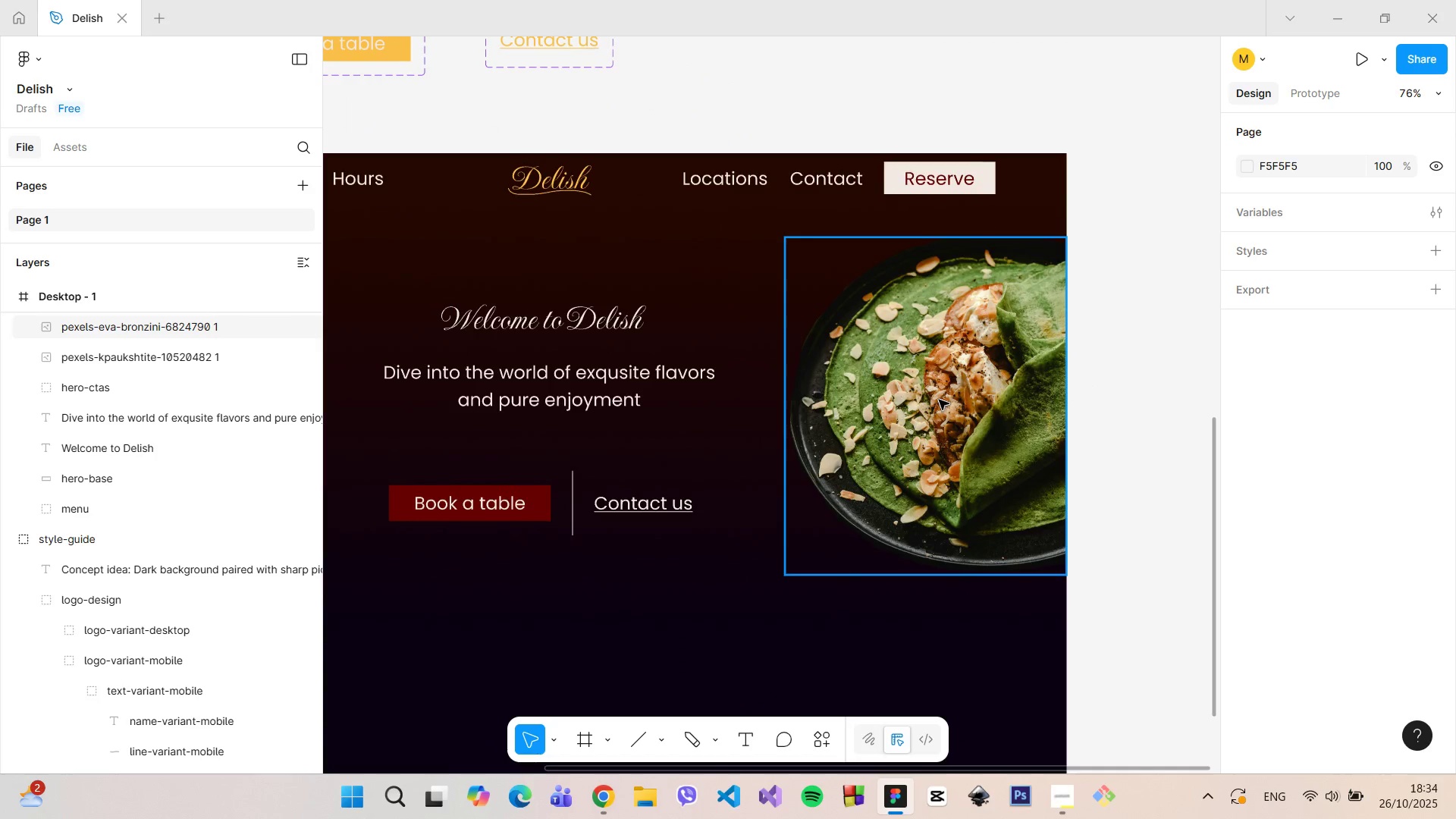 
hold_key(key=ControlLeft, duration=0.38)
scroll: coordinate [939, 400], scroll_direction: down, amount: 4.0
 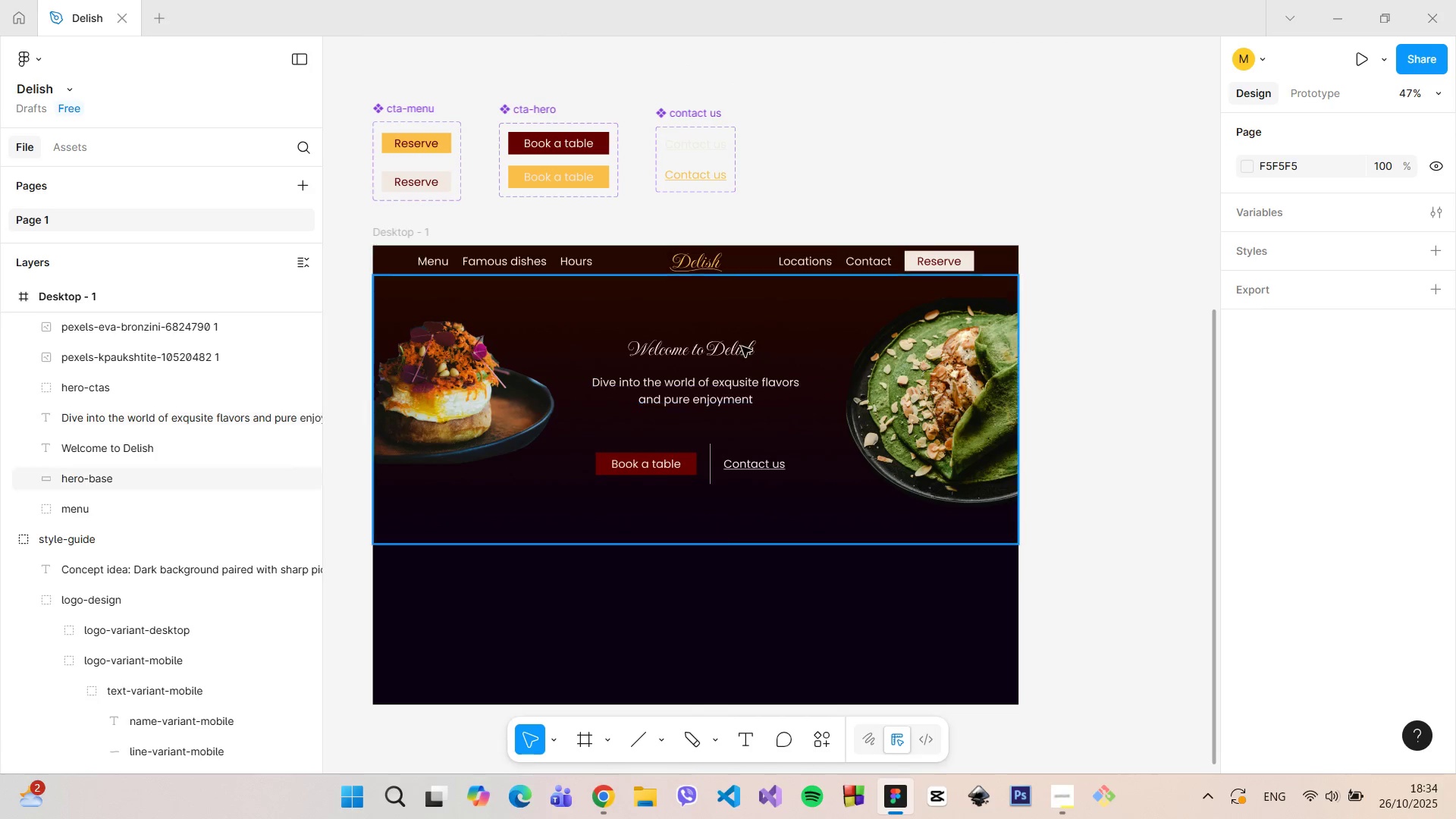 
left_click([739, 347])
 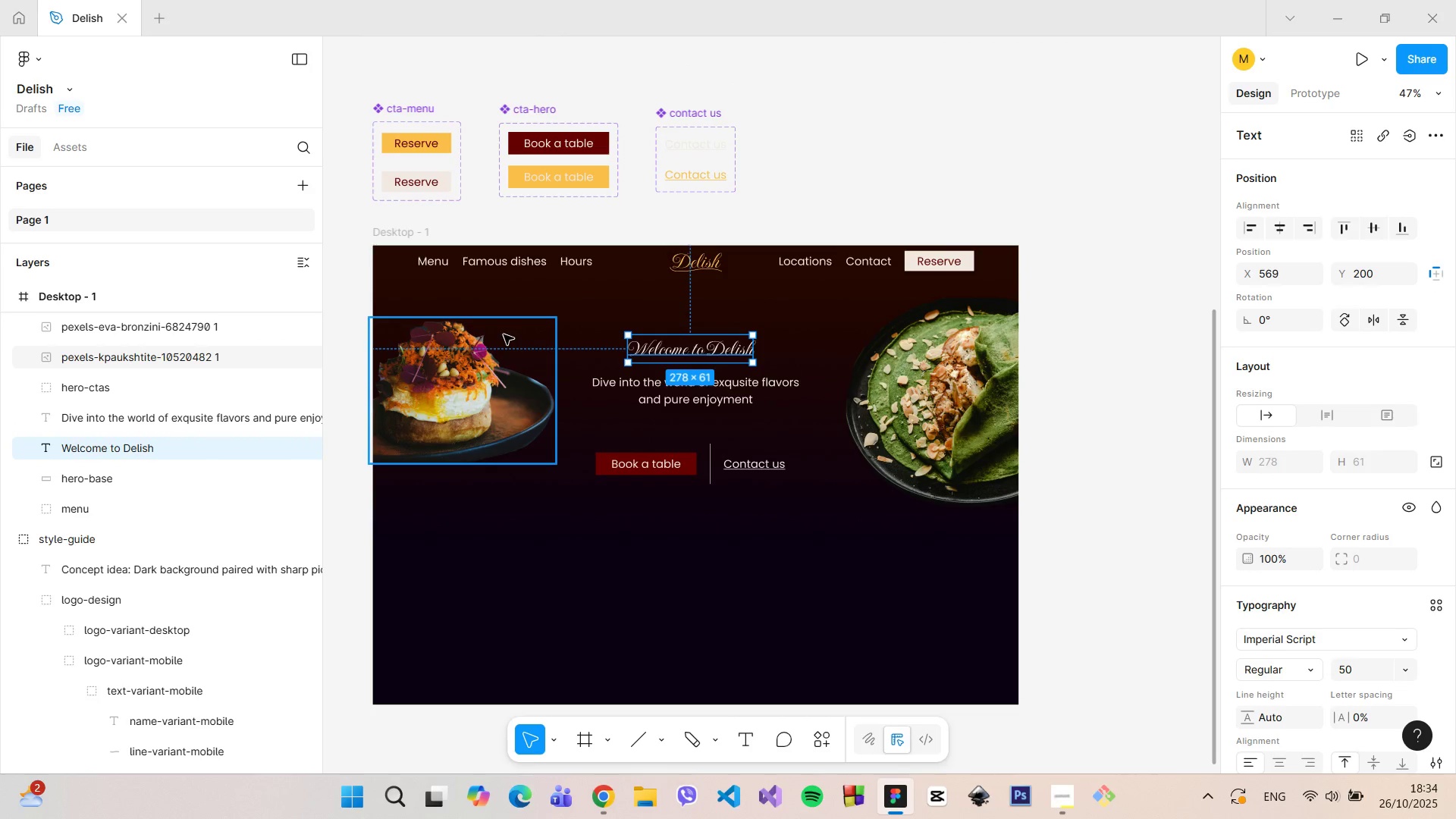 
hold_key(key=AltLeft, duration=1.52)
 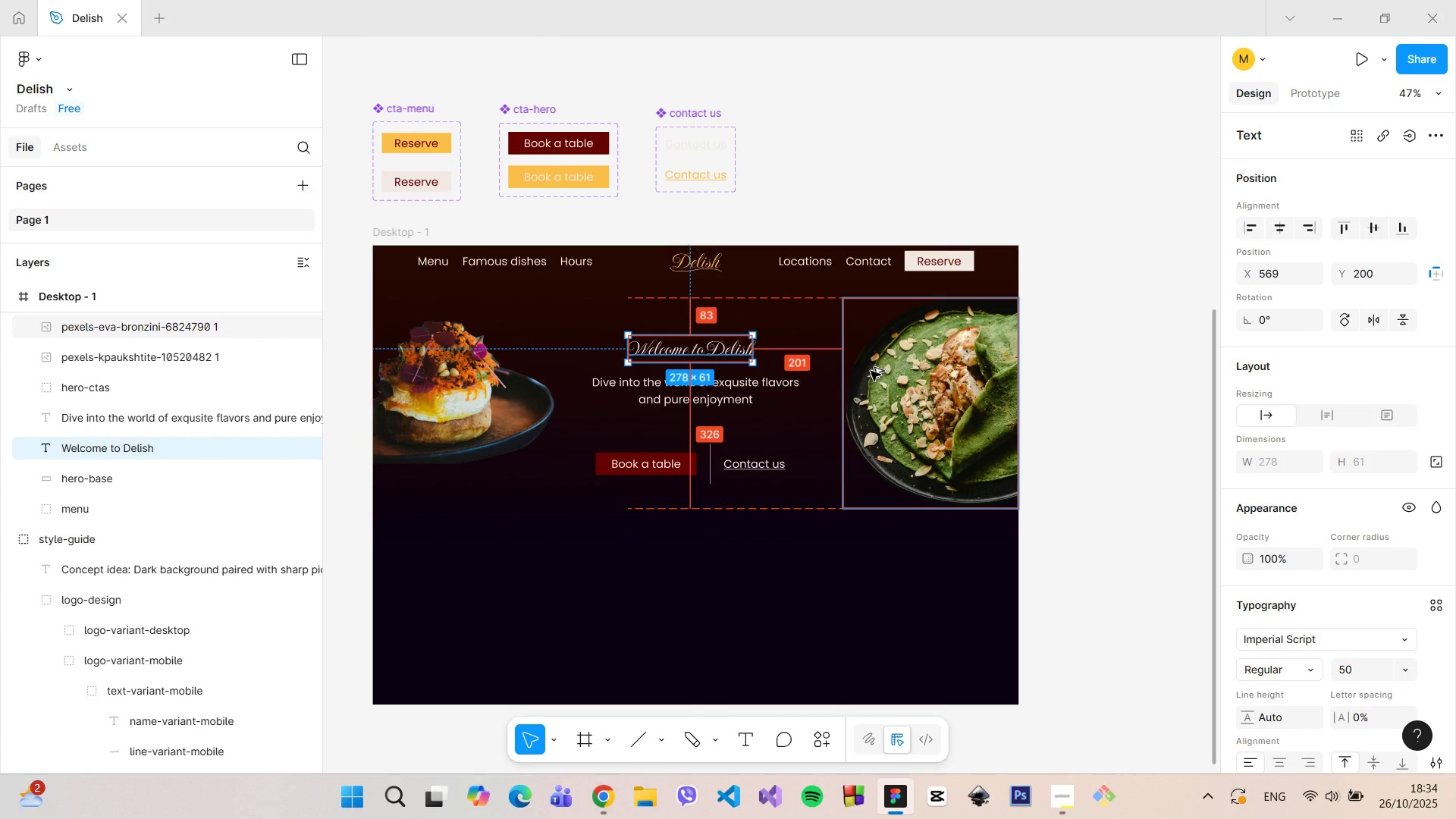 
hold_key(key=AltLeft, duration=1.05)
 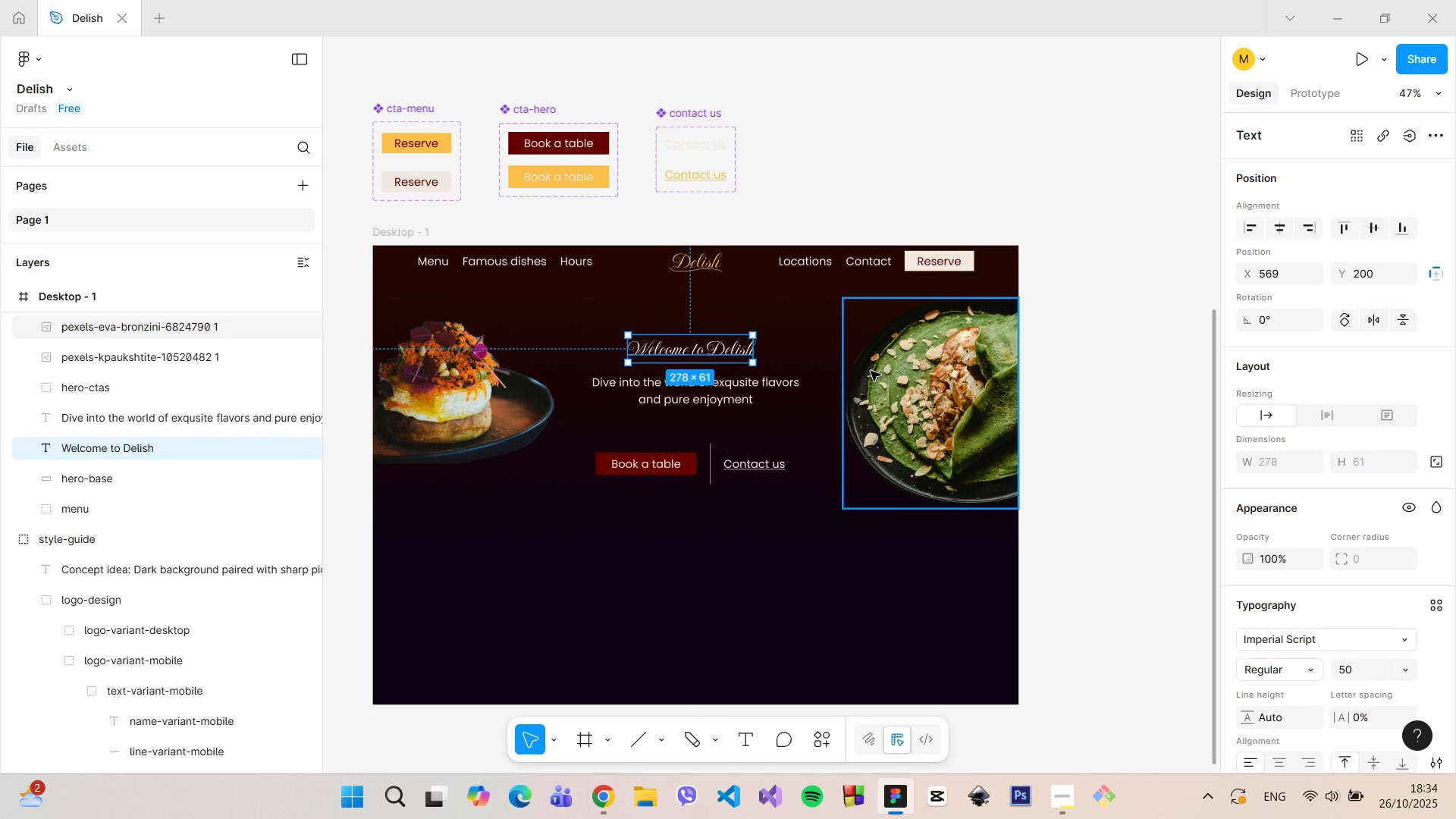 
left_click([871, 371])
 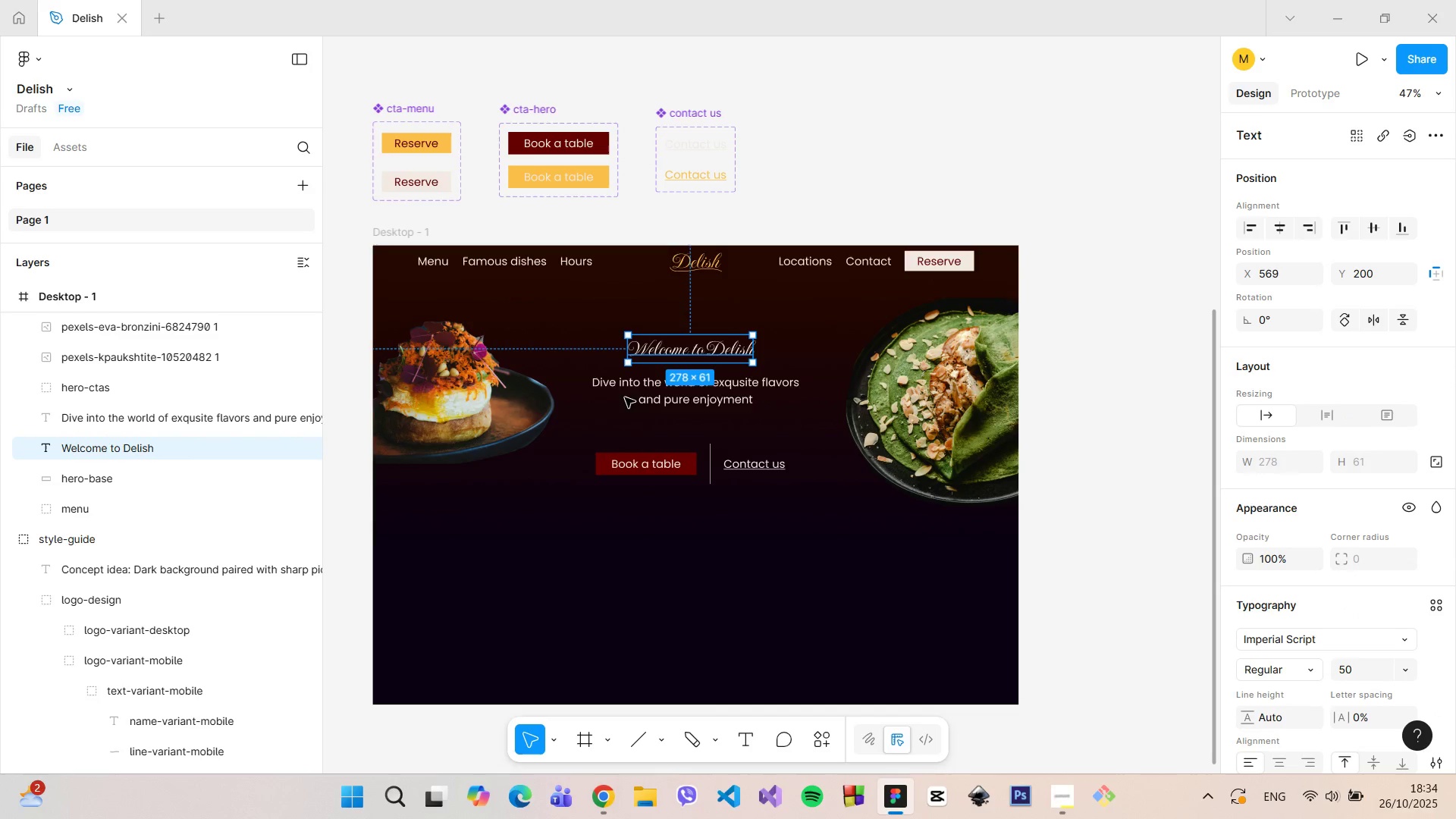 
double_click([639, 388])
 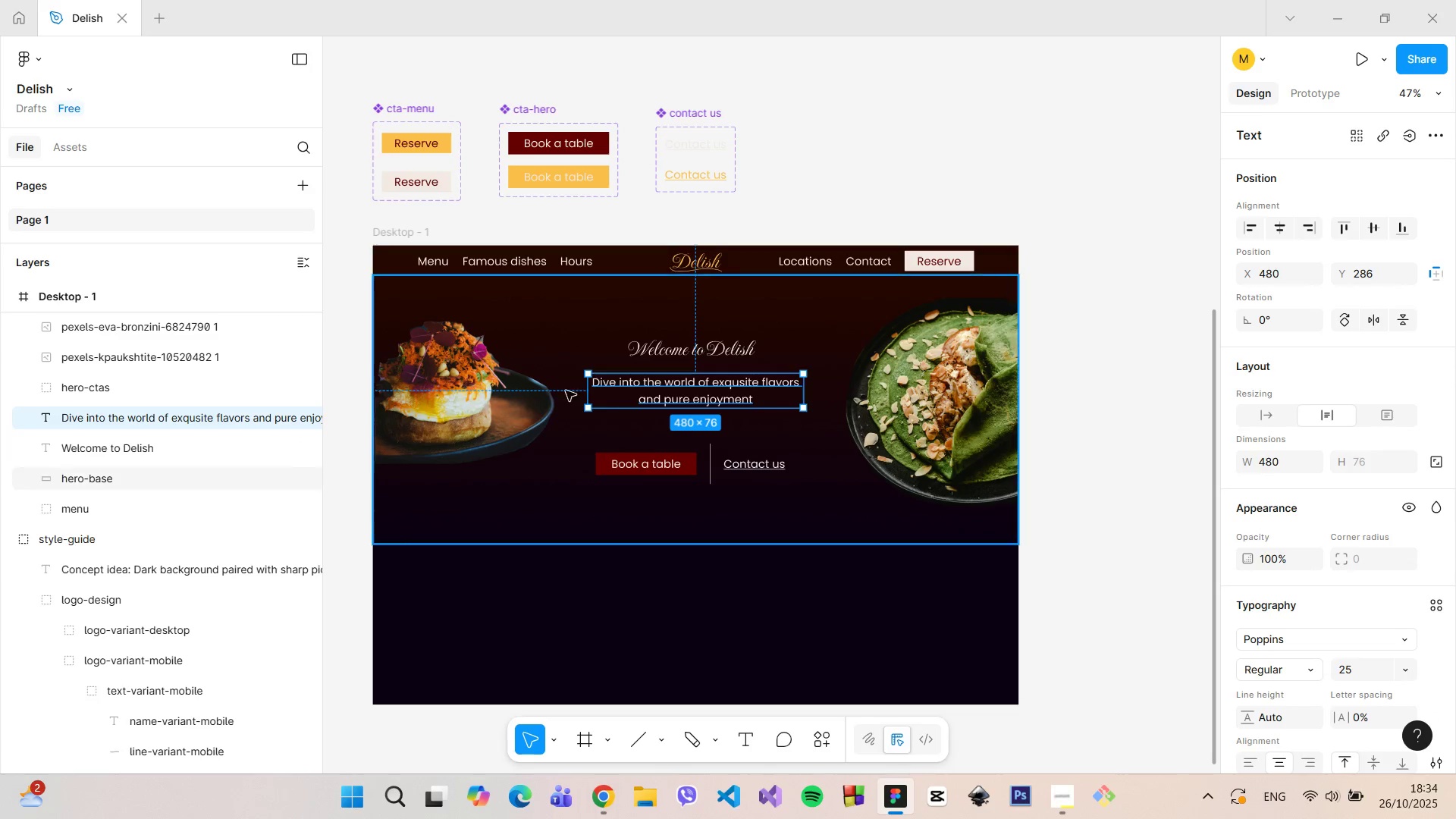 
hold_key(key=AltLeft, duration=1.51)
 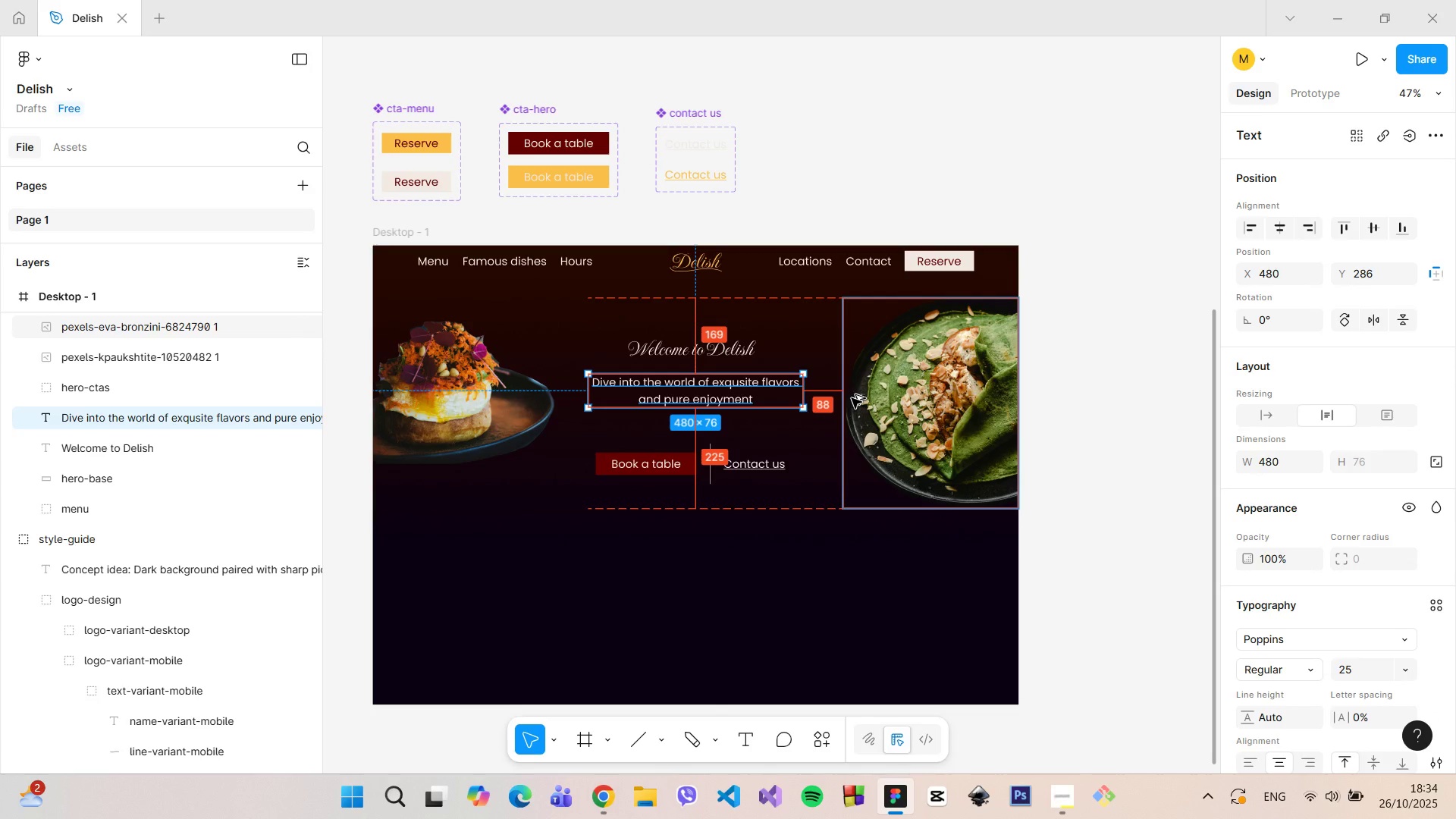 
hold_key(key=AltLeft, duration=0.83)
 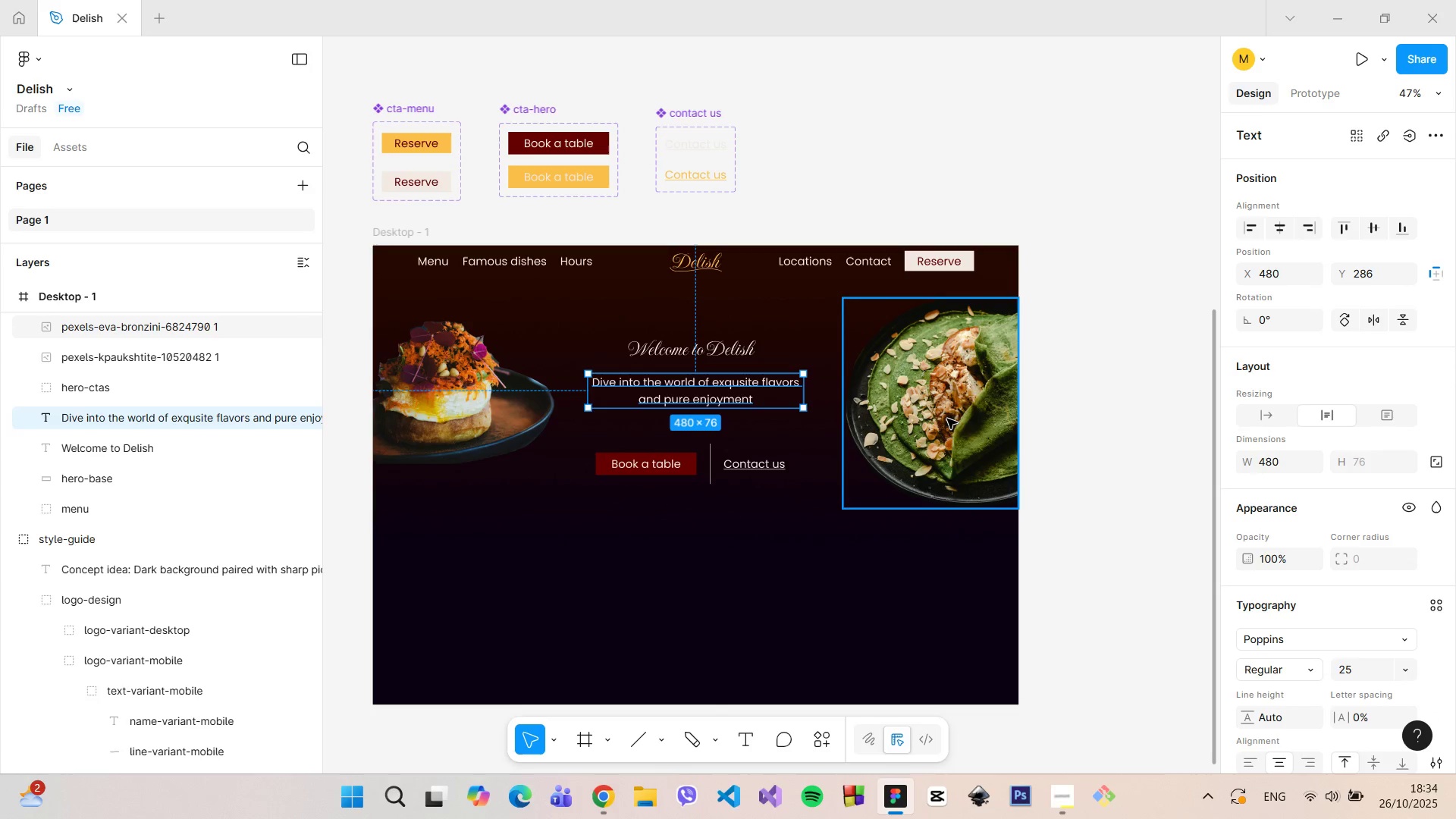 
left_click([947, 419])
 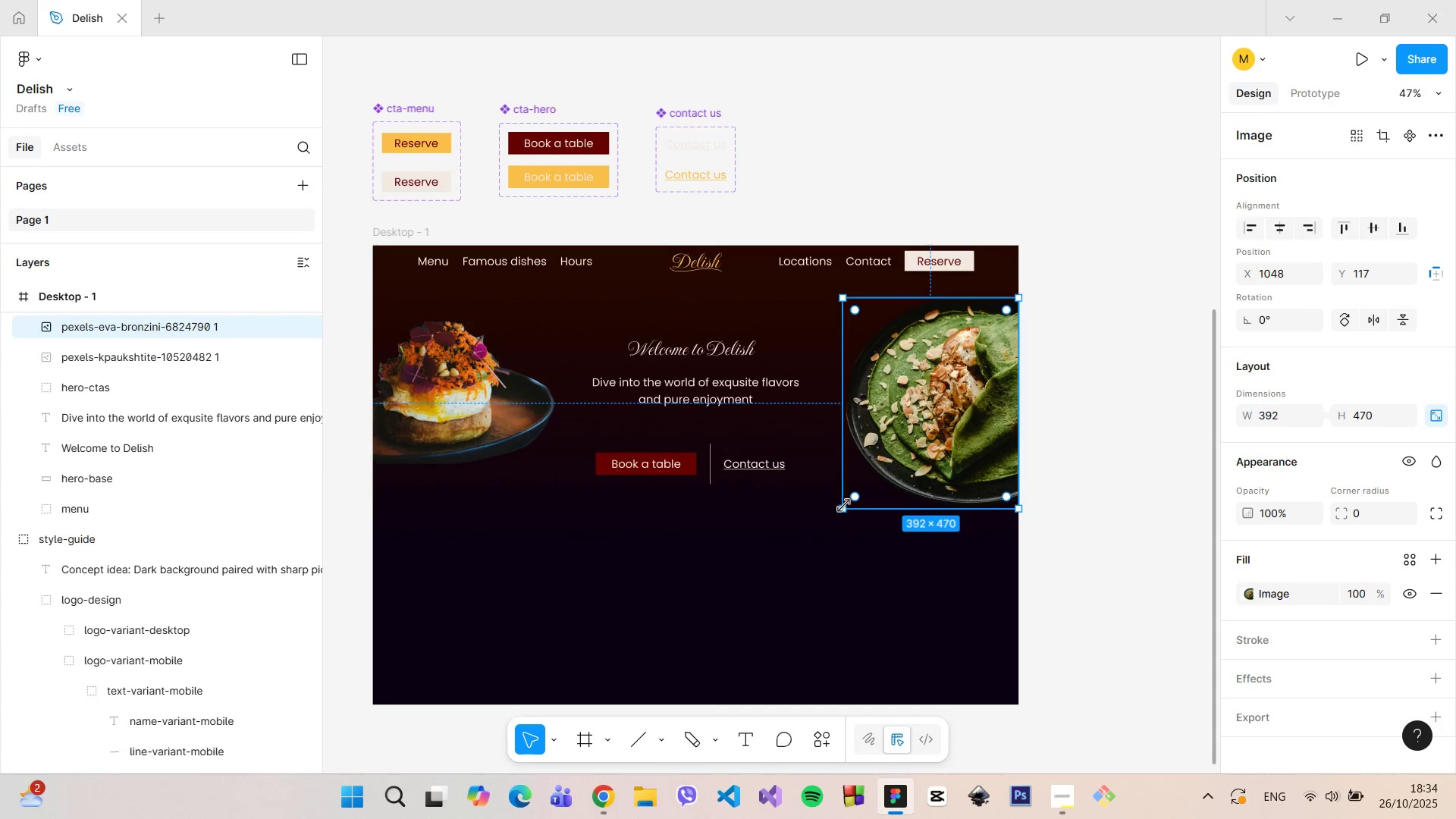 
left_click_drag(start_coordinate=[843, 505], to_coordinate=[833, 513])
 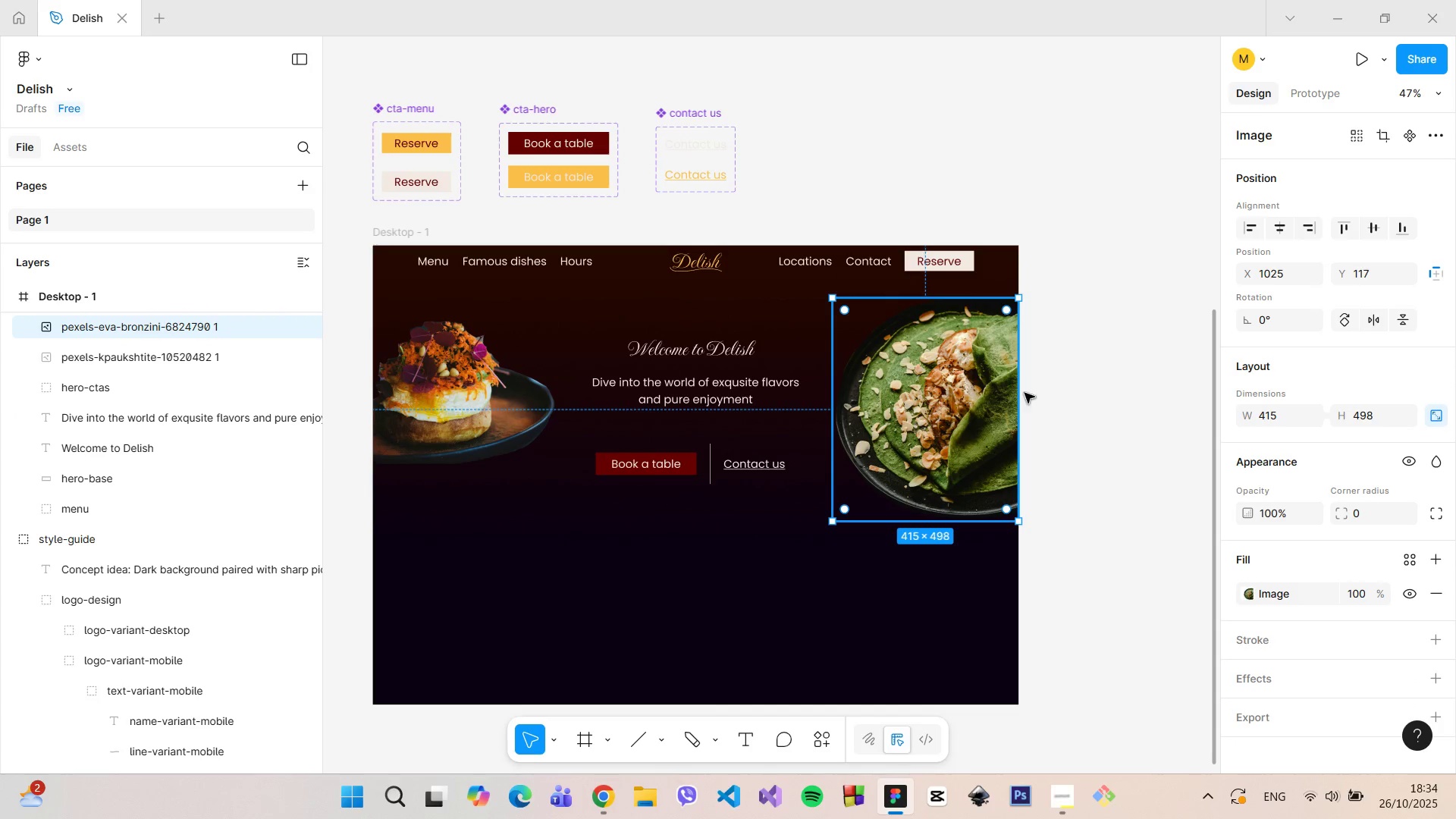 
hold_key(key=ShiftLeft, duration=0.97)
 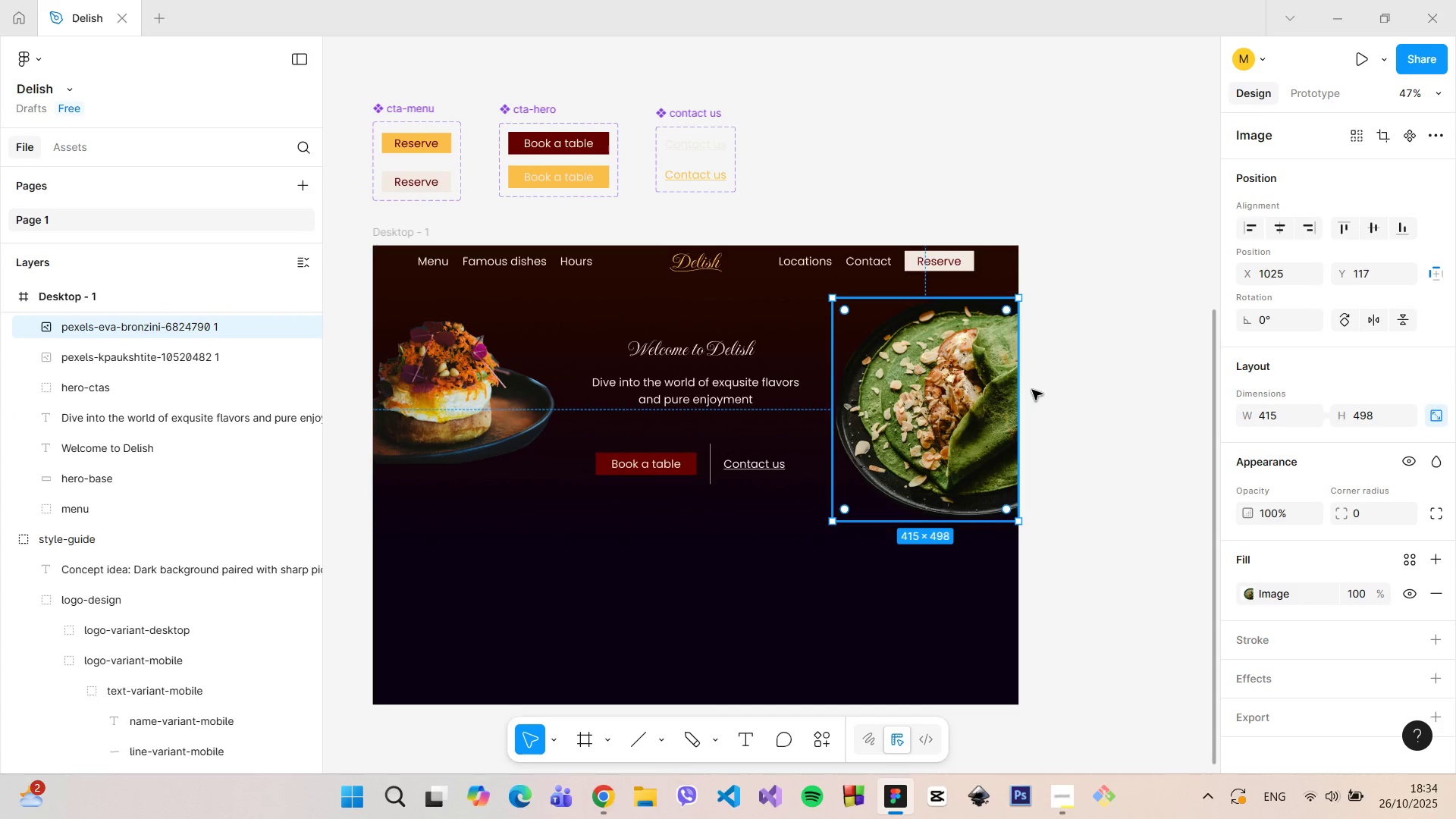 
double_click([1032, 390])
 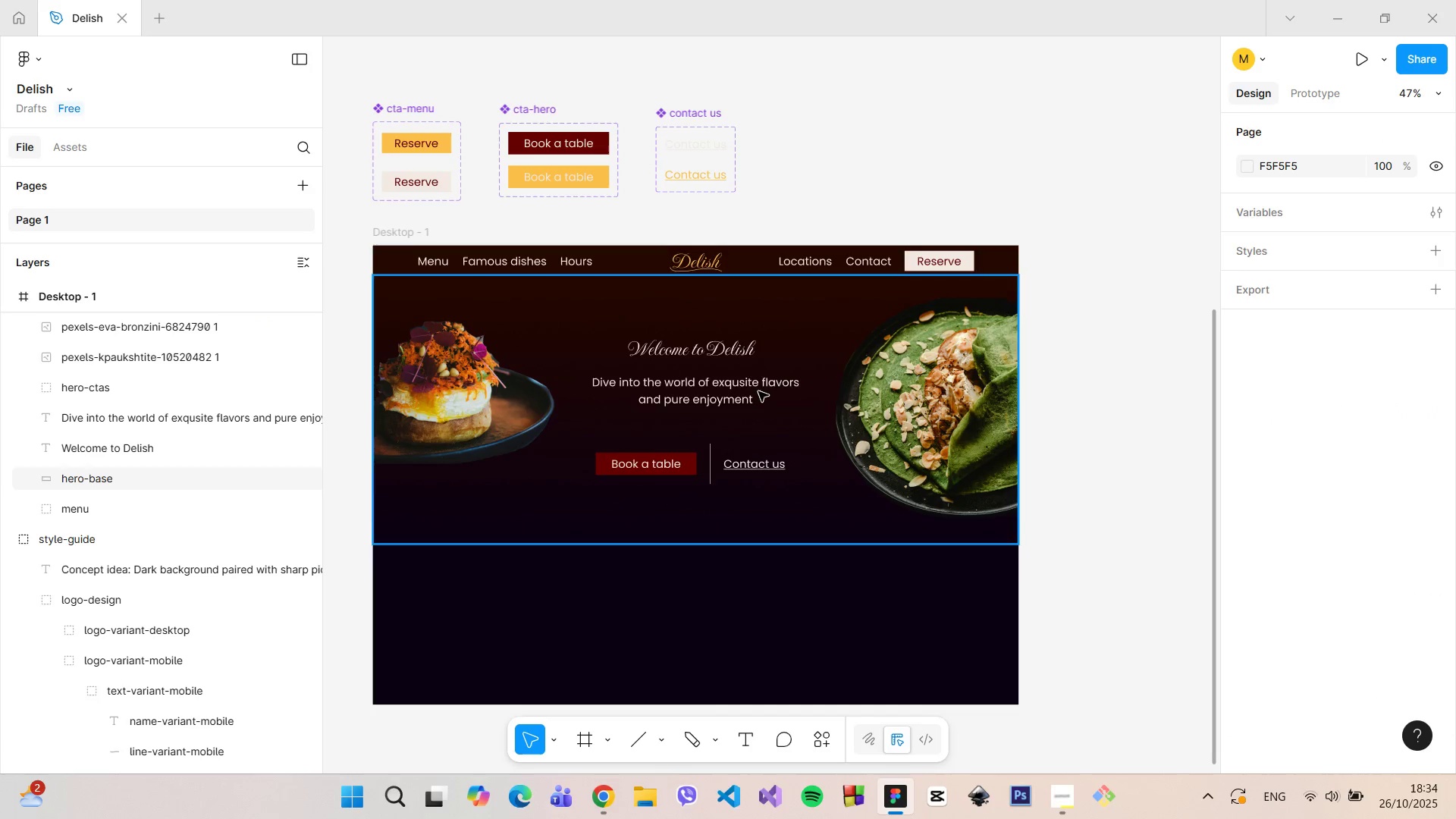 
left_click([758, 391])
 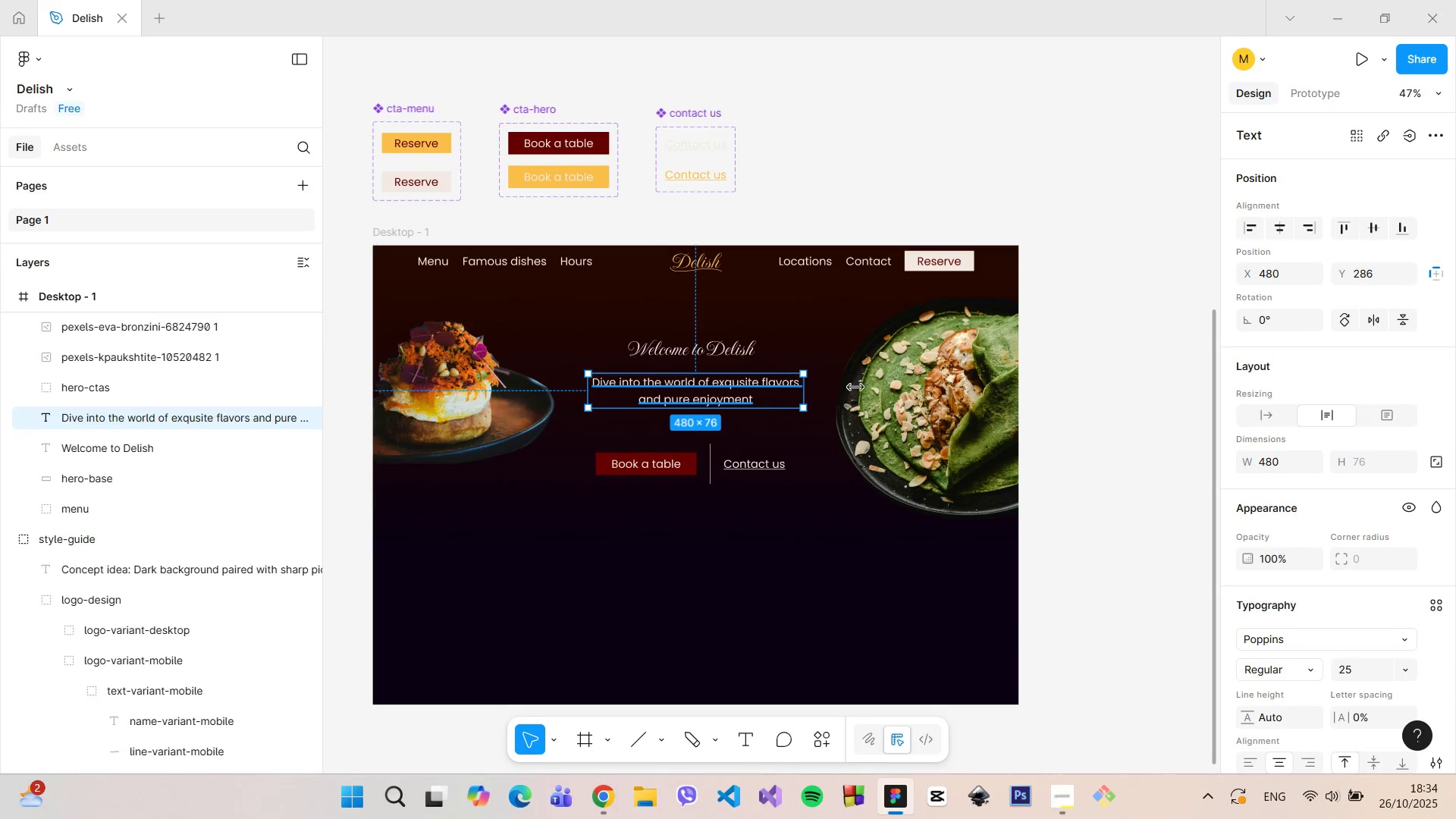 
hold_key(key=AltLeft, duration=1.52)
 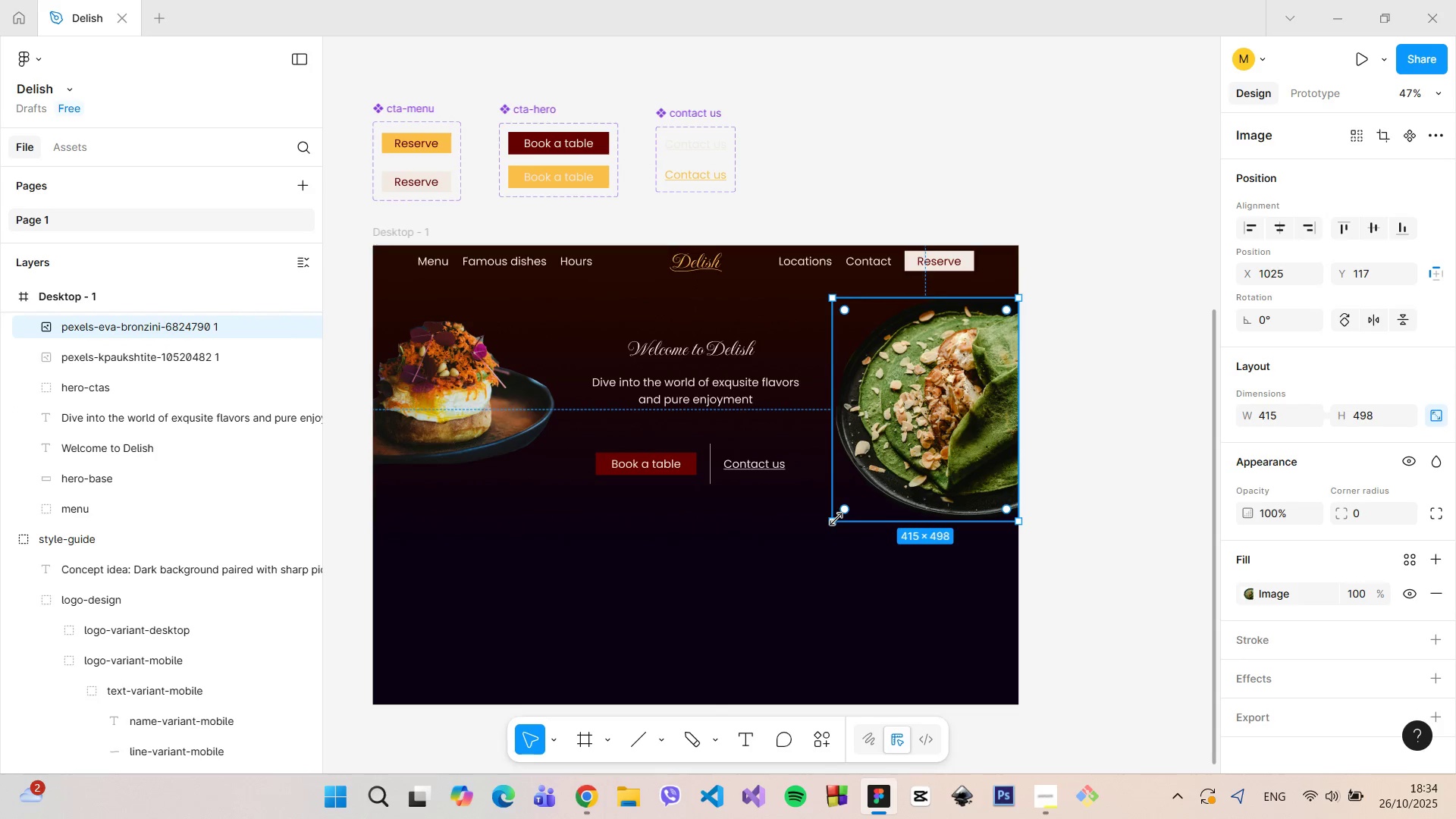 
left_click_drag(start_coordinate=[836, 519], to_coordinate=[838, 515])
 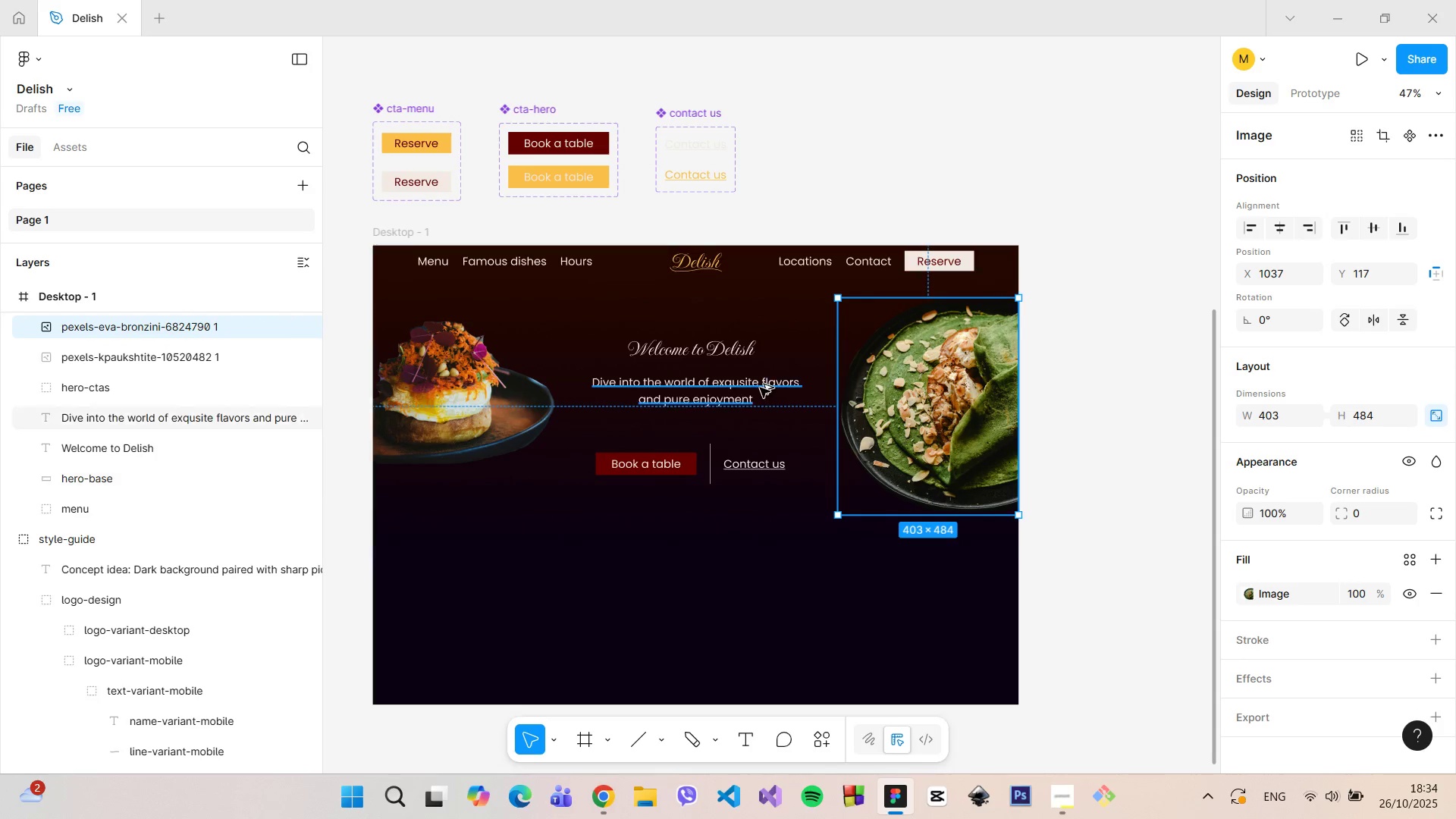 
hold_key(key=AltLeft, duration=0.75)
 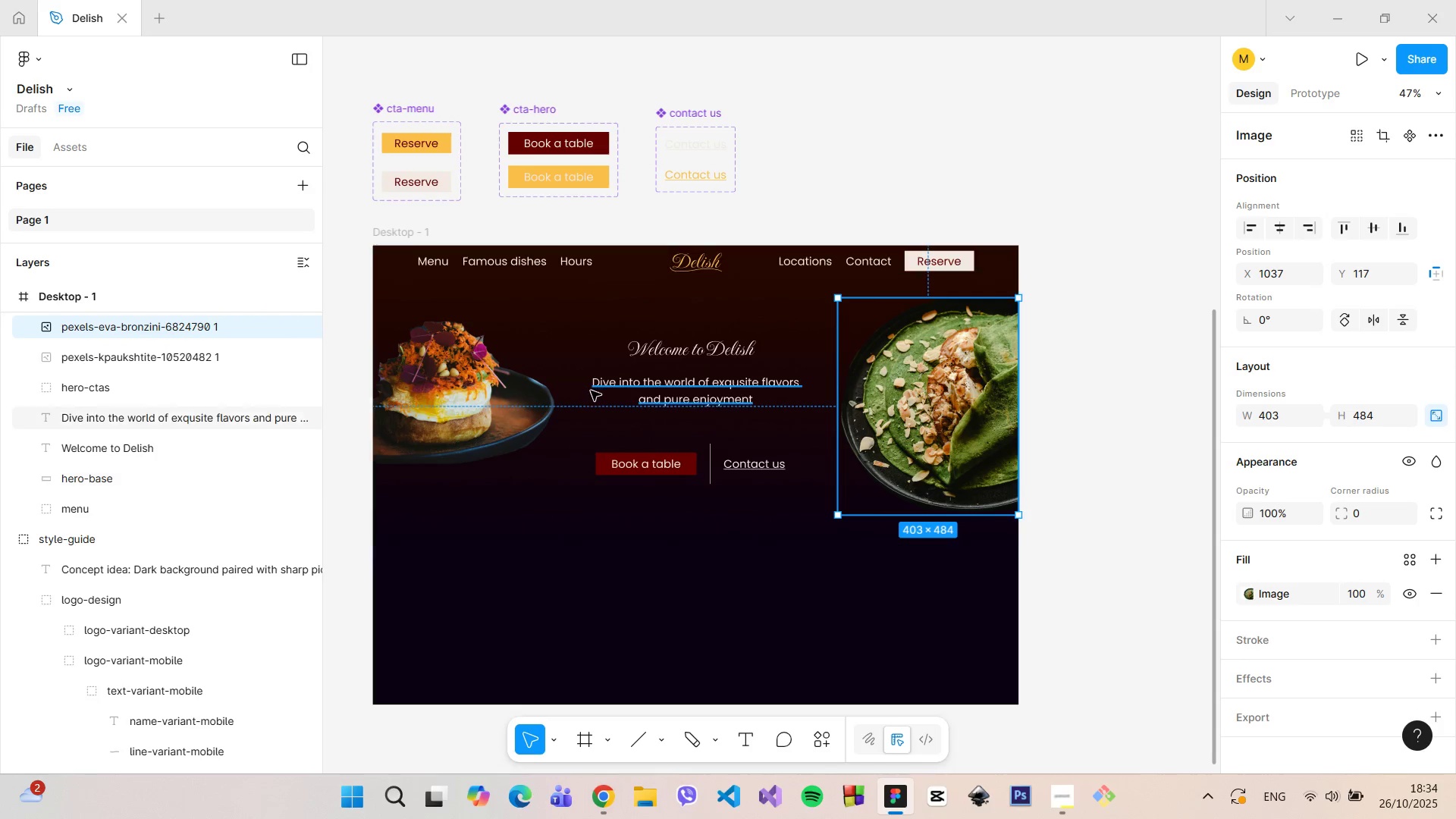 
left_click([591, 391])
 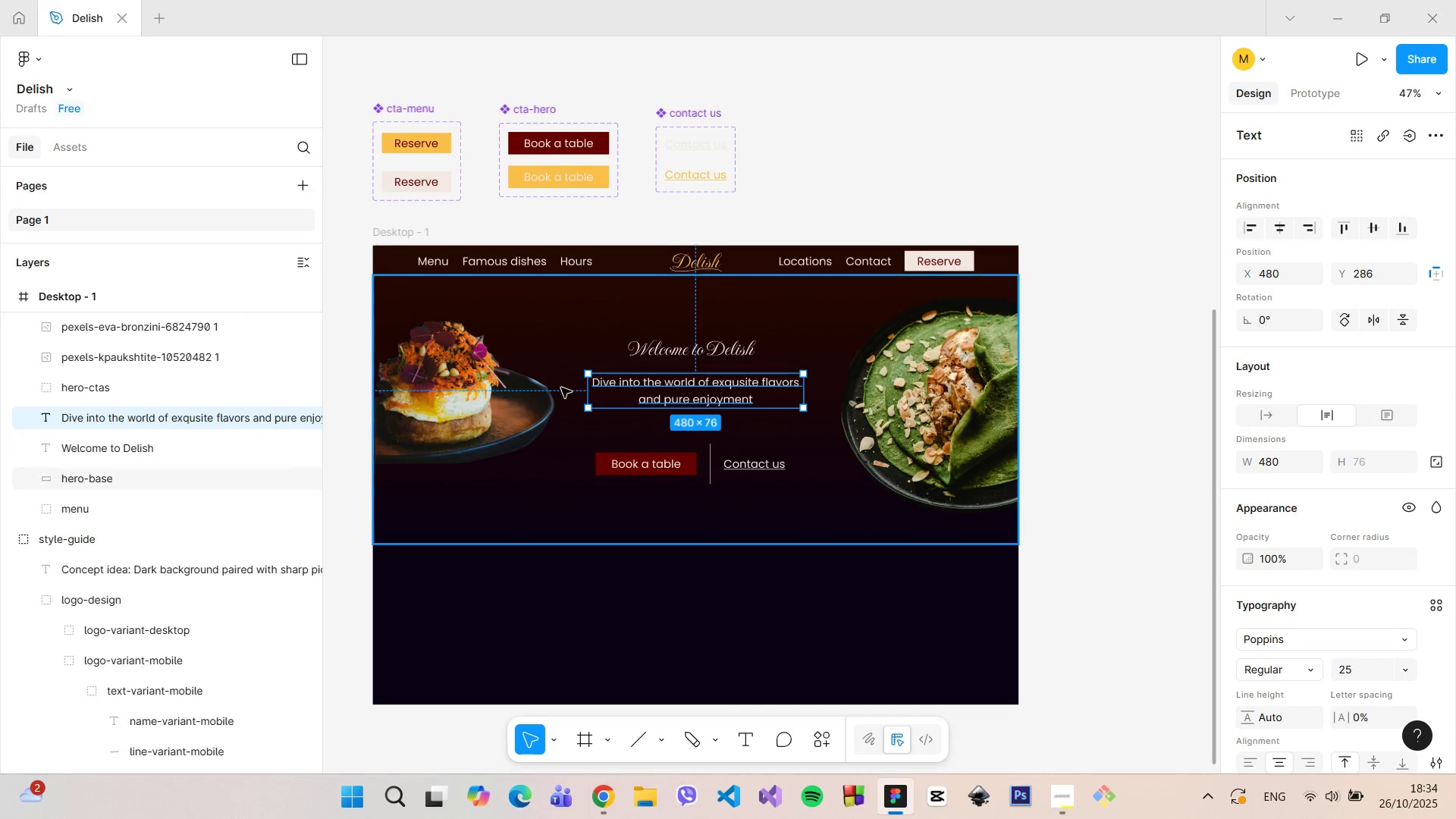 
hold_key(key=AltLeft, duration=1.08)
 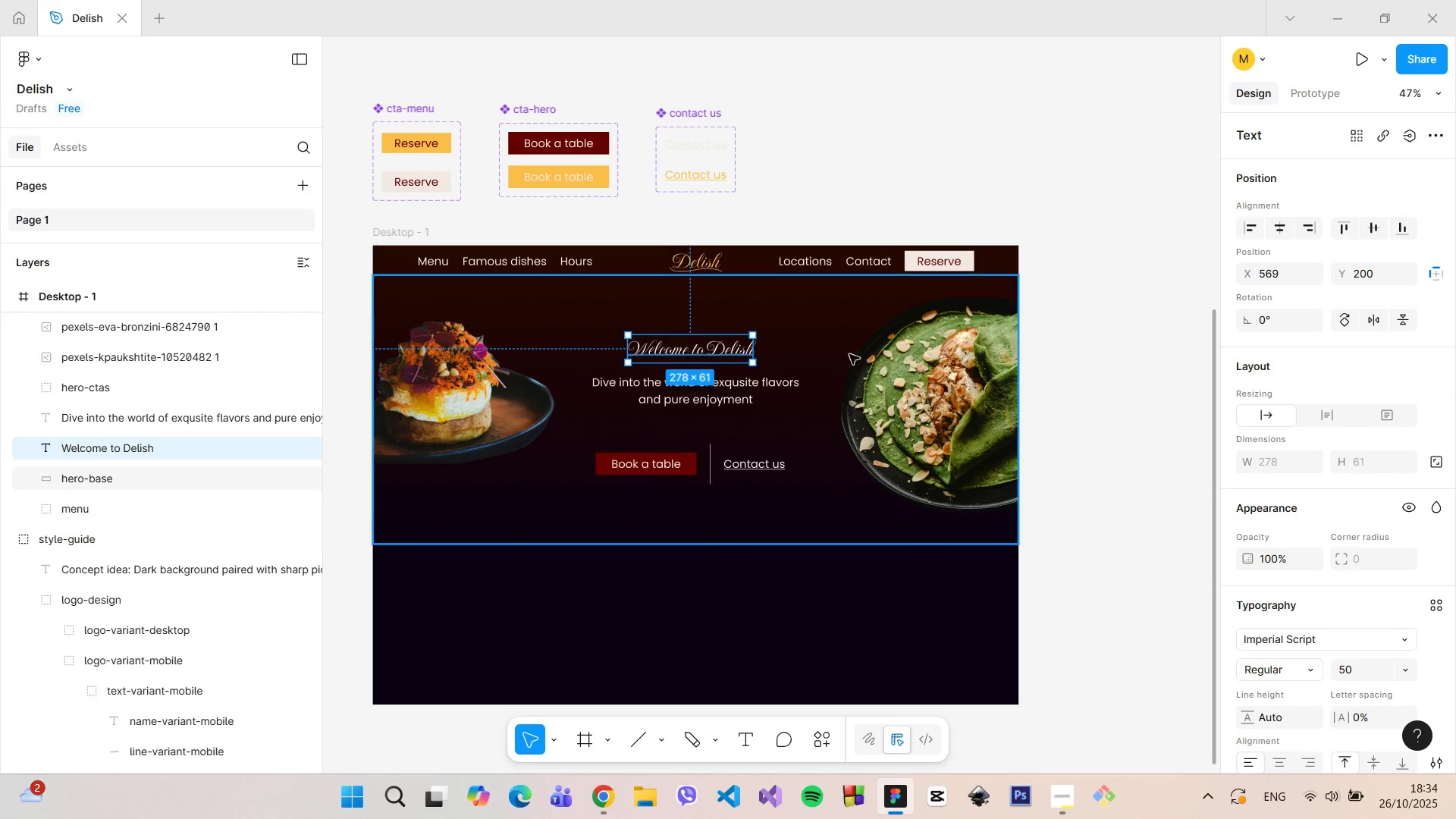 
hold_key(key=AltLeft, duration=1.44)
 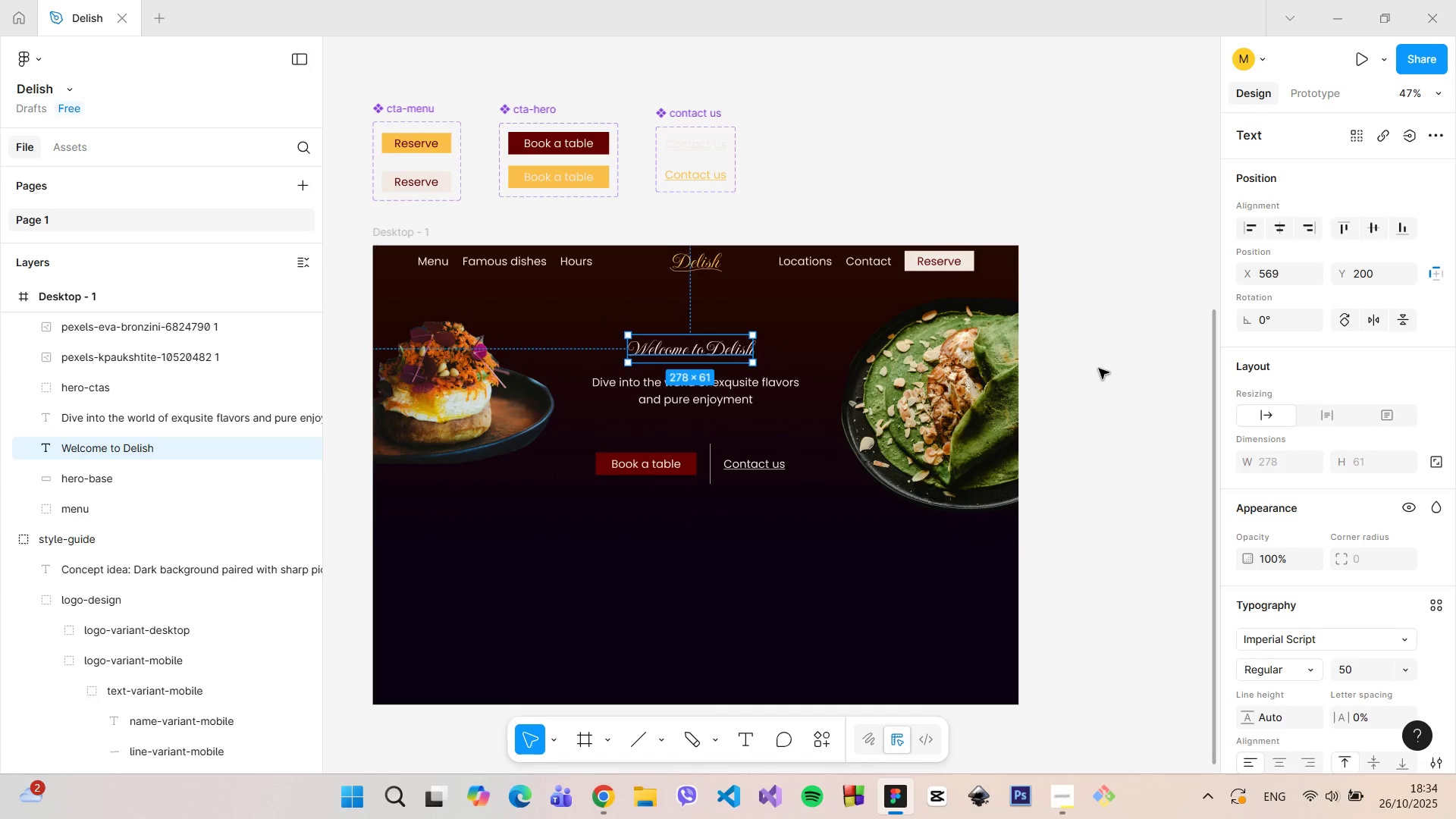 
left_click([1099, 369])
 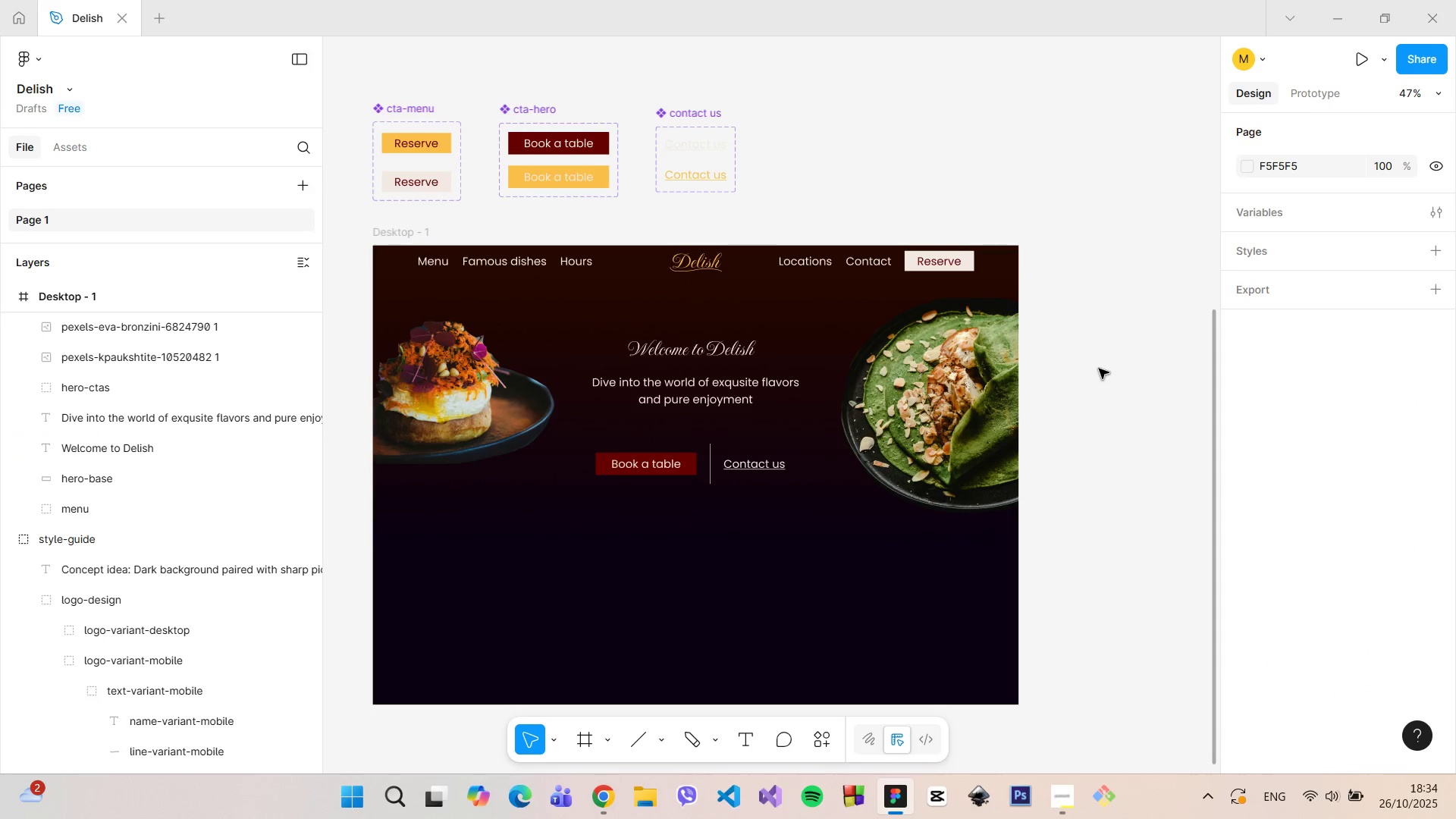 
hold_key(key=ControlLeft, duration=1.52)
scroll: coordinate [1099, 369], scroll_direction: down, amount: 4.0
 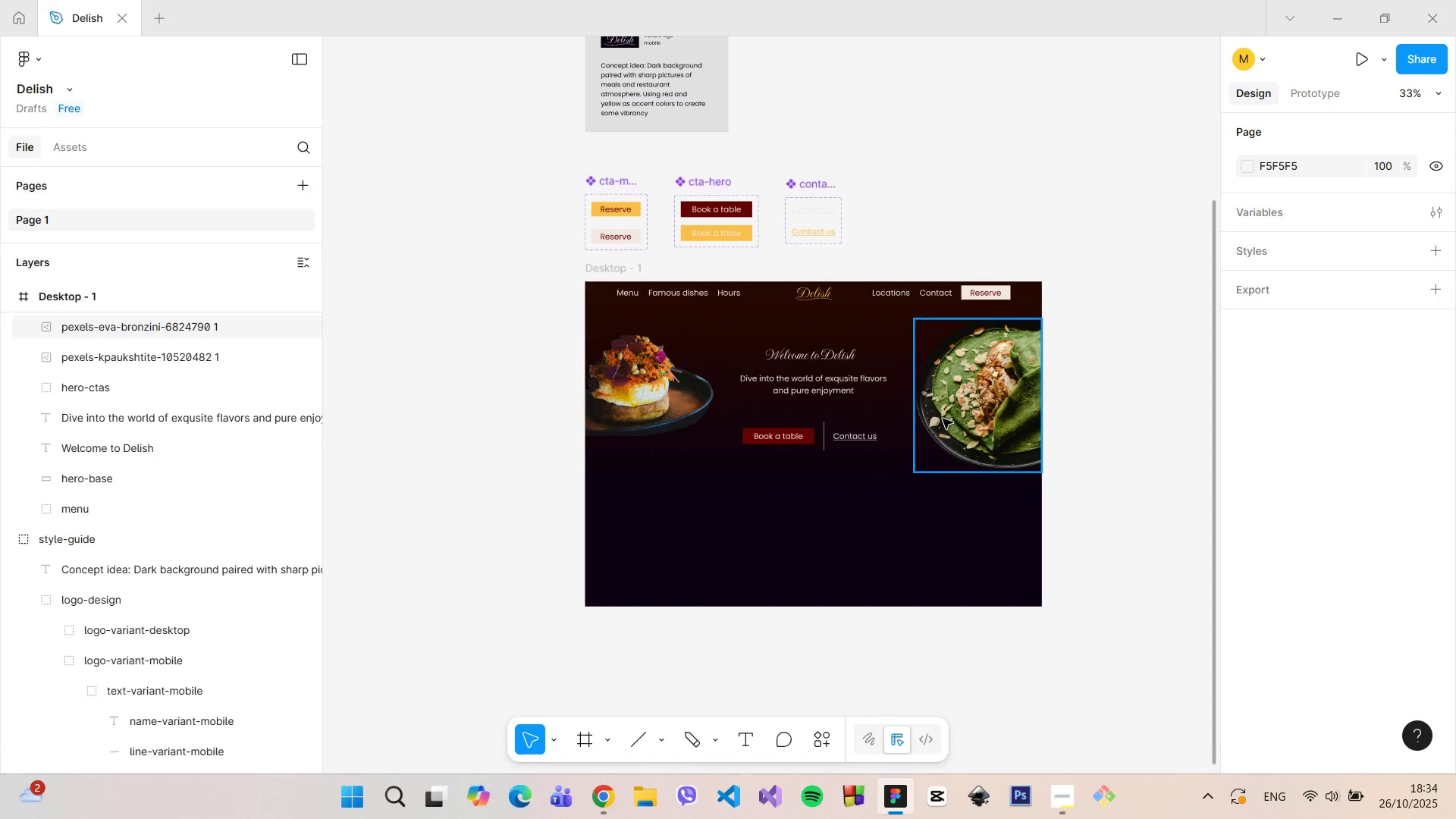 
scroll: coordinate [943, 419], scroll_direction: up, amount: 6.0
 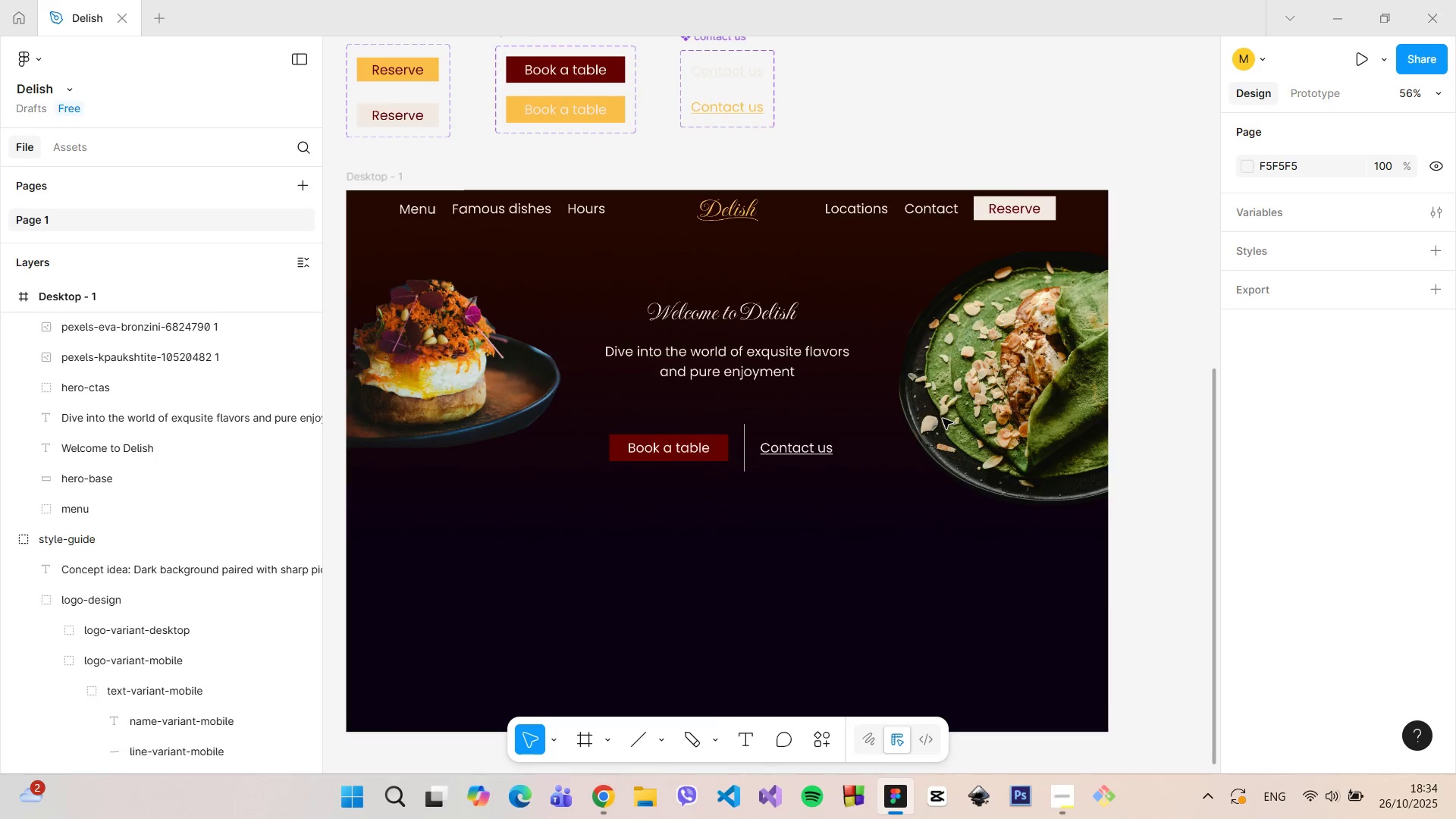 
hold_key(key=ControlLeft, duration=0.5)
 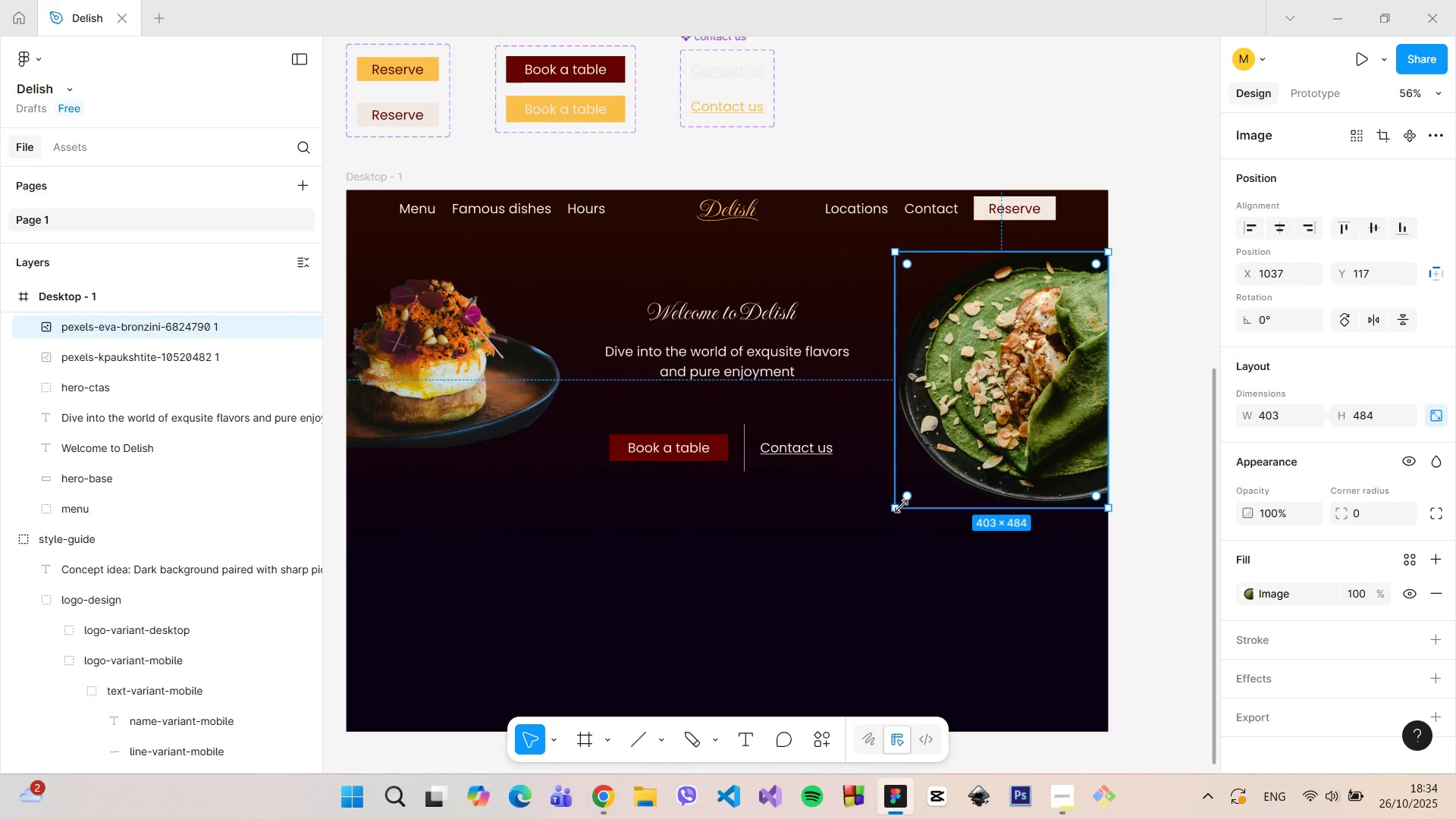 
left_click_drag(start_coordinate=[900, 506], to_coordinate=[912, 496])
 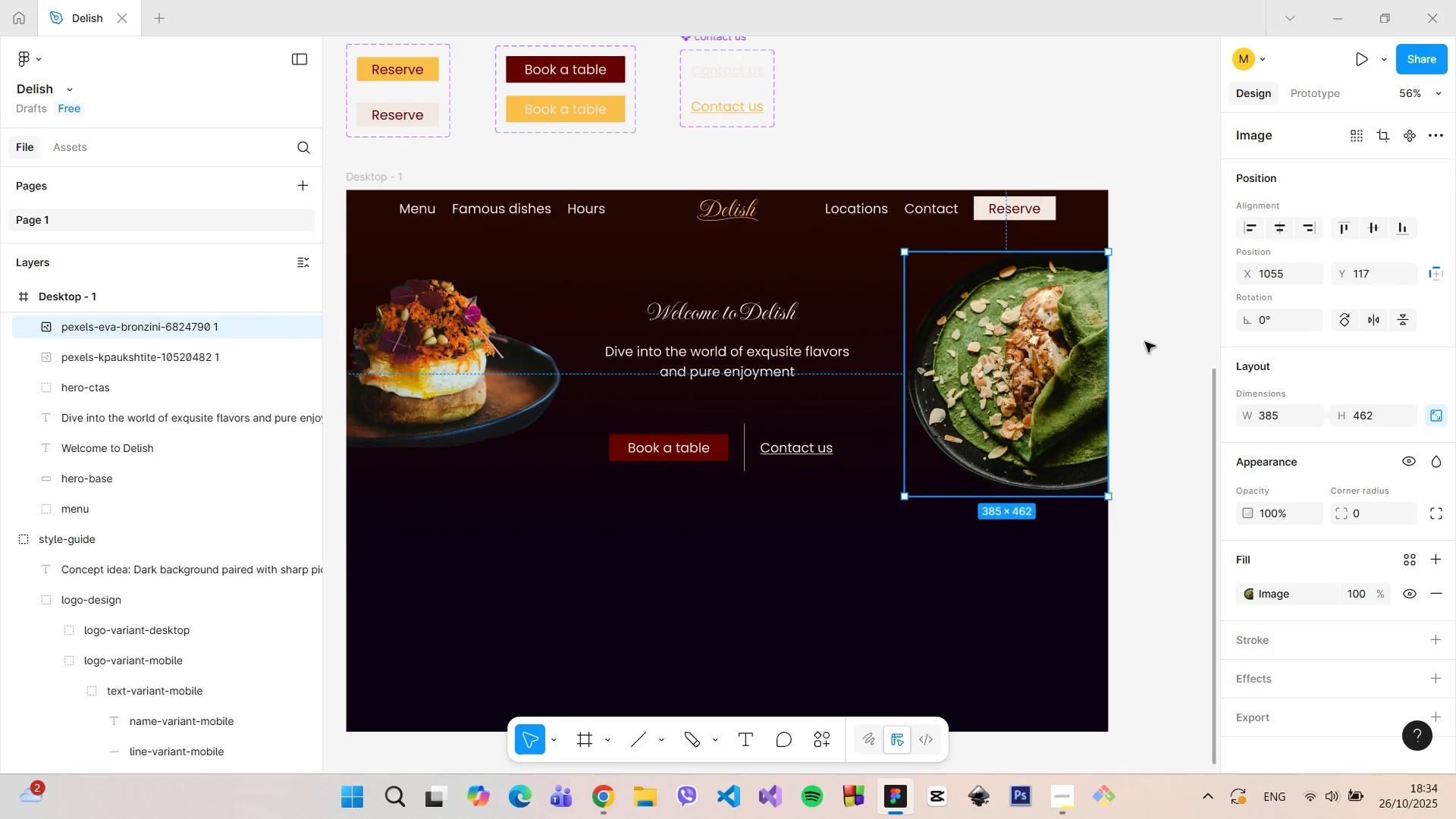 
left_click([1150, 340])
 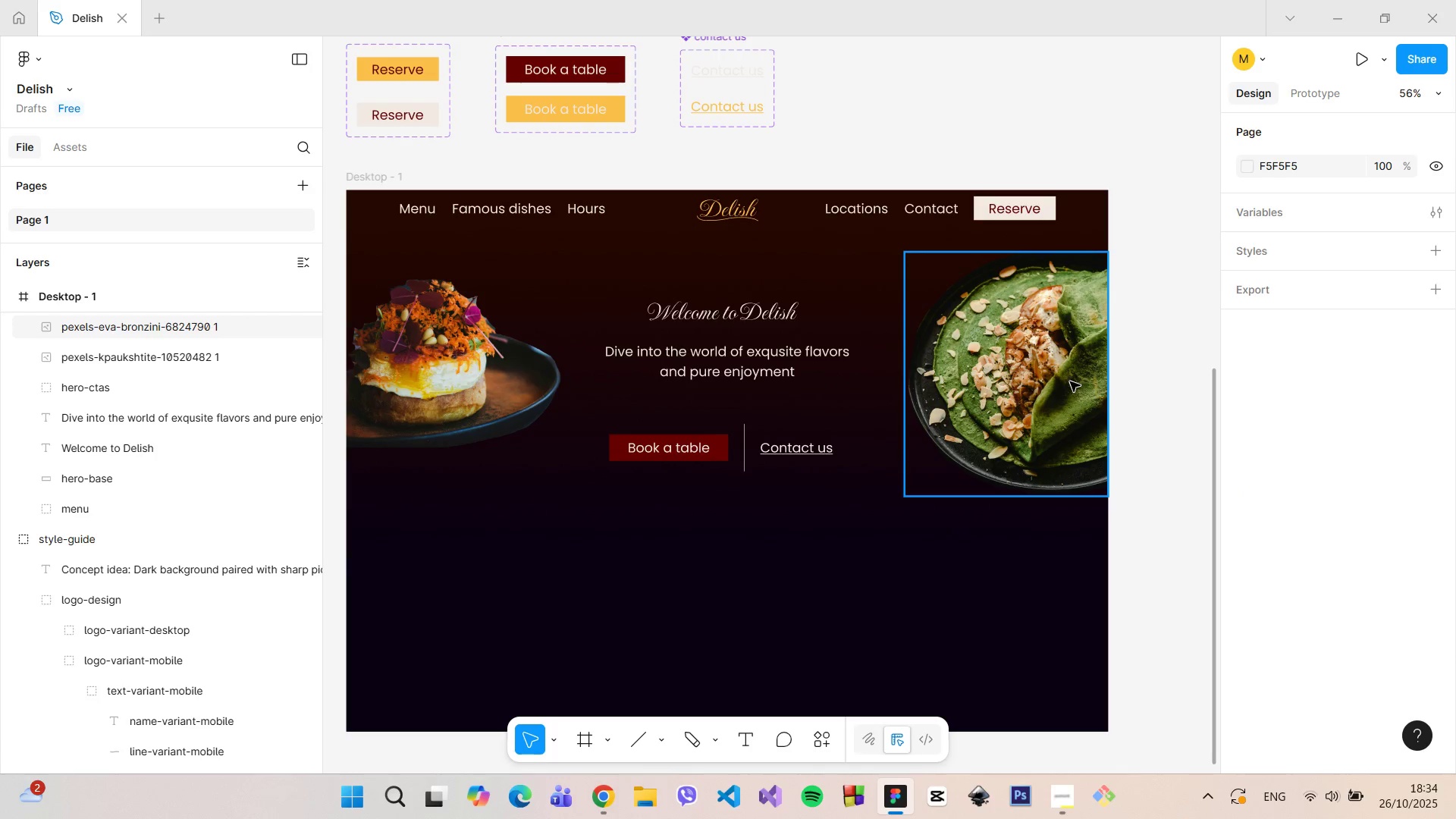 
left_click_drag(start_coordinate=[1070, 381], to_coordinate=[1072, 390])
 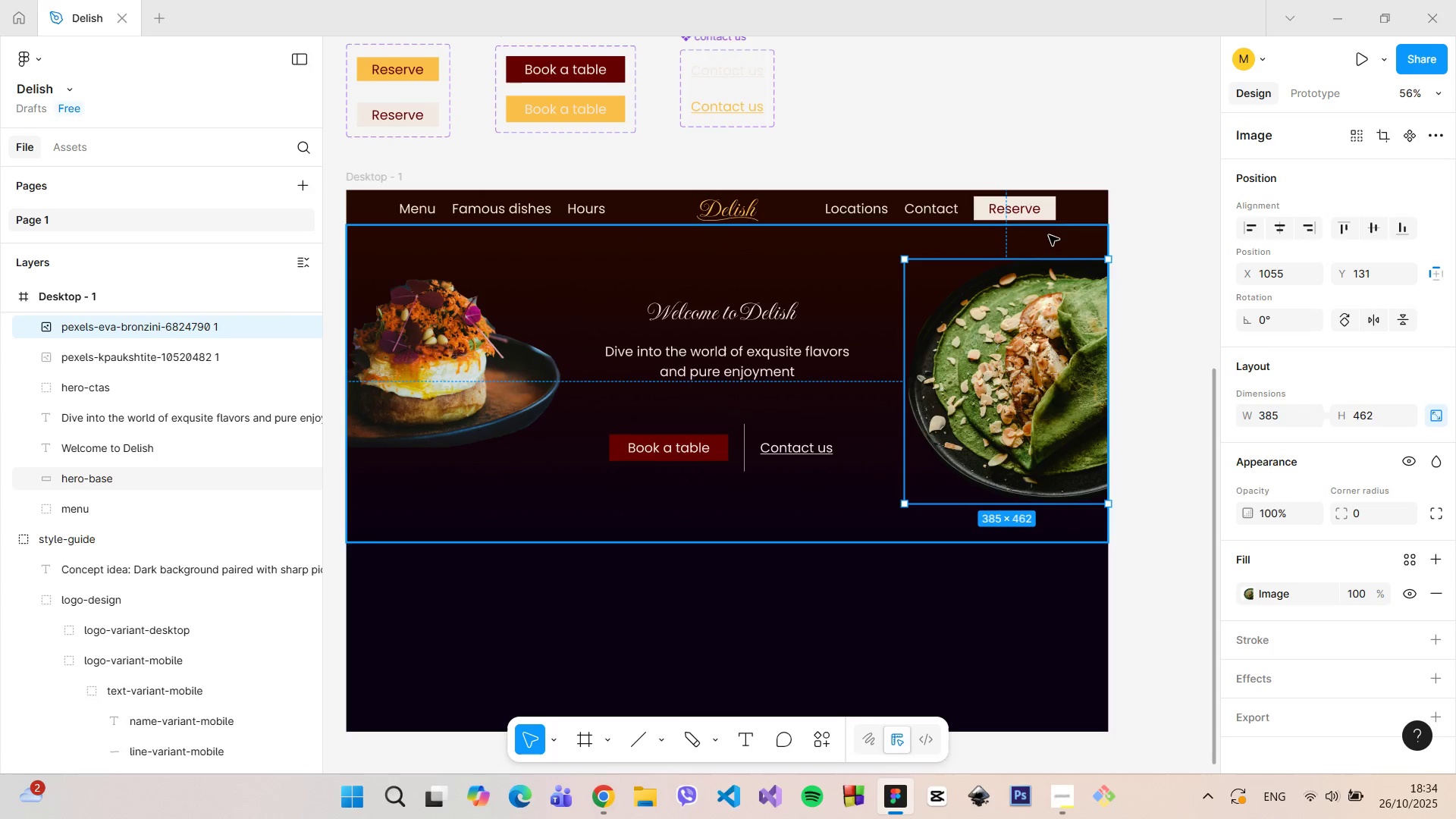 
hold_key(key=MetaLeft, duration=0.36)
 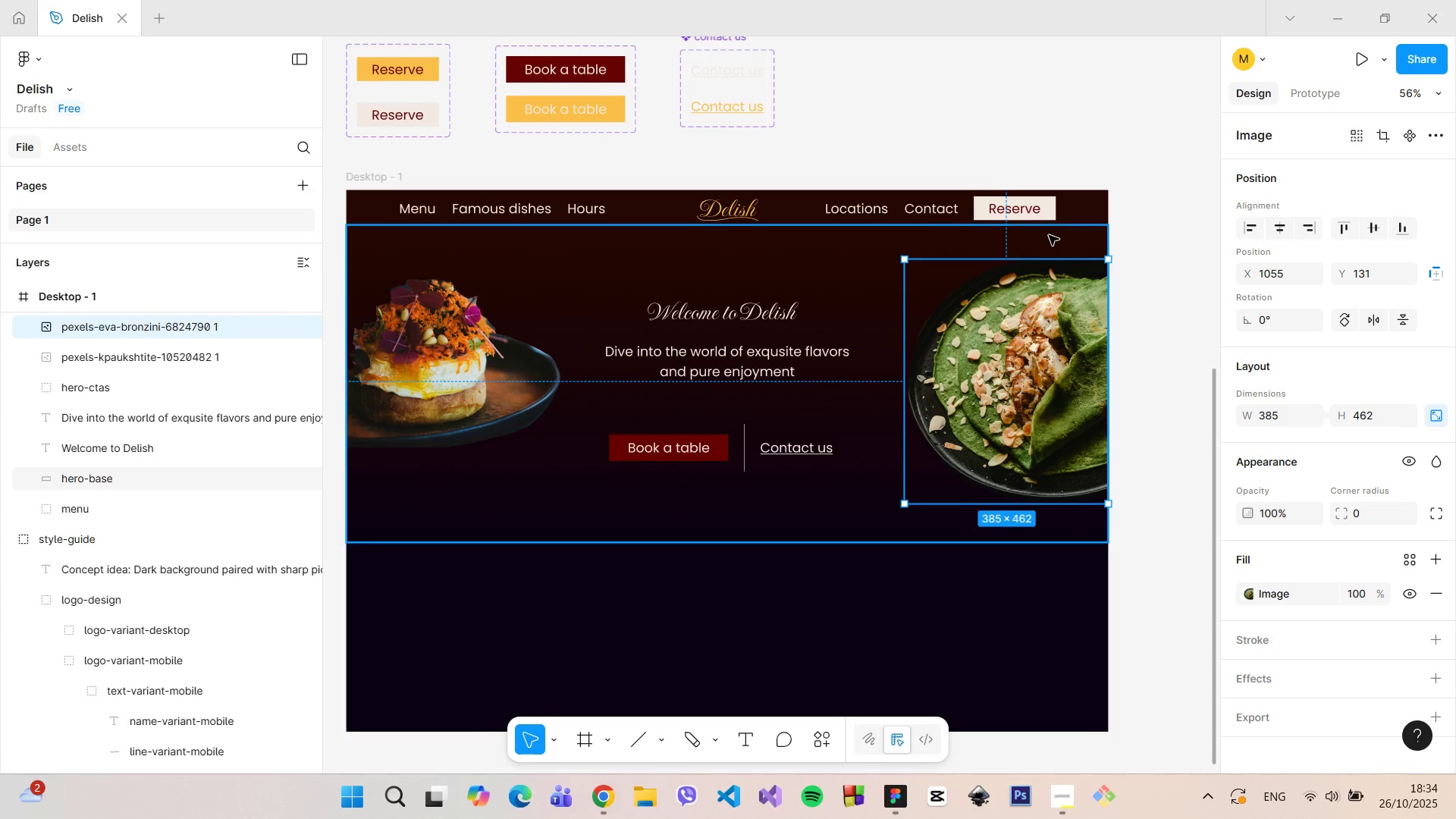 
hold_key(key=AltLeft, duration=0.46)
 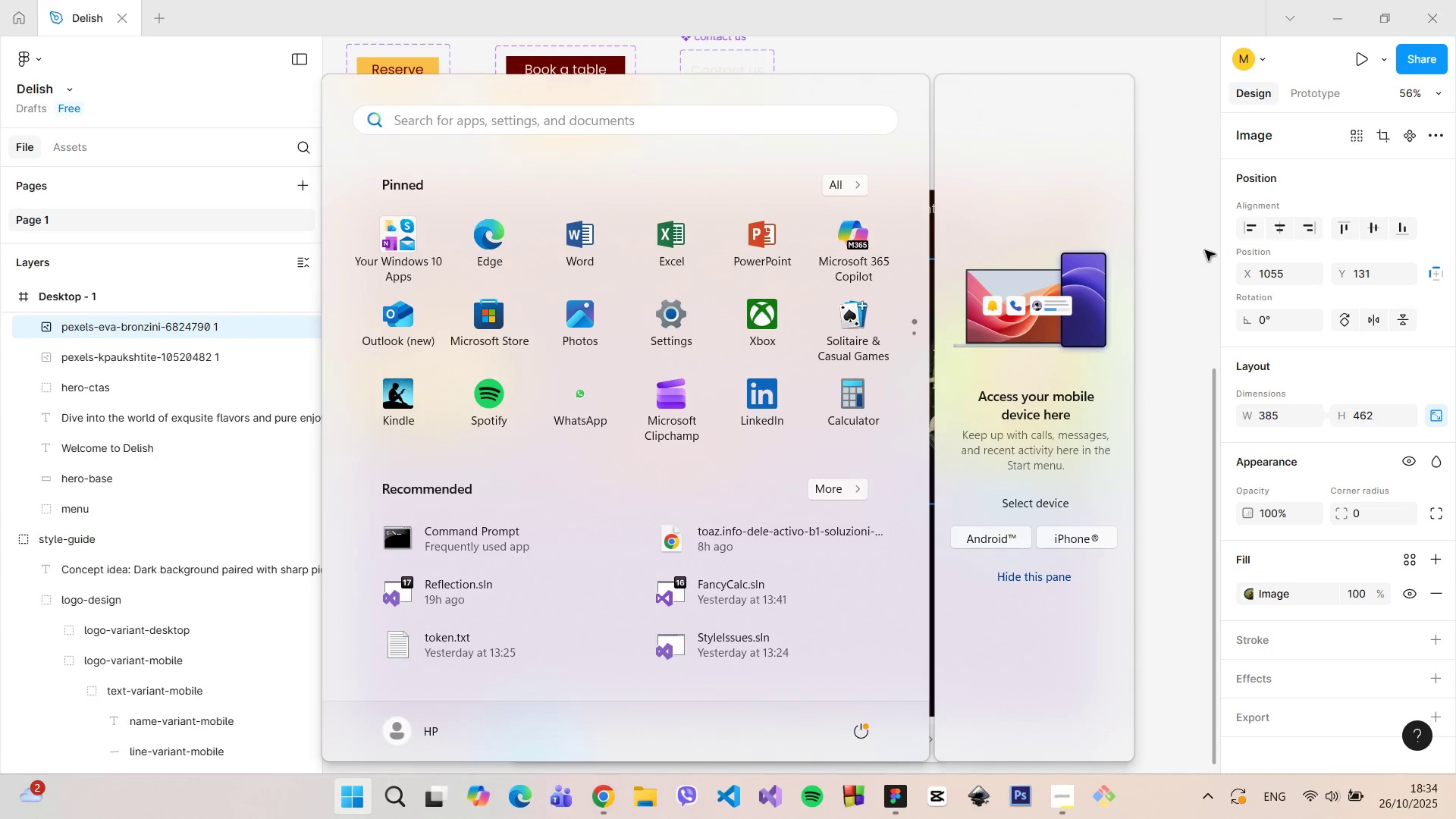 
left_click([1205, 250])
 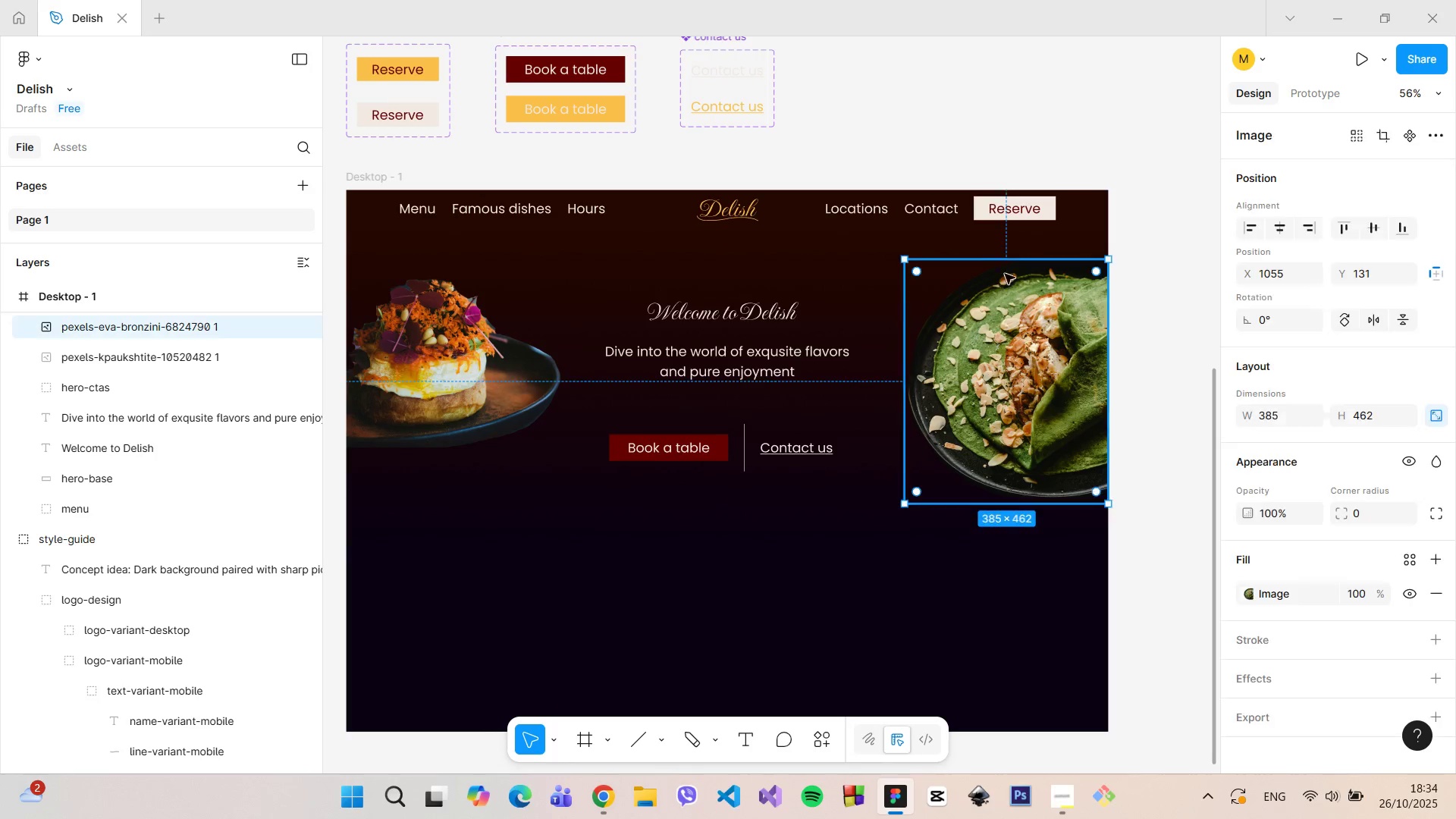 
hold_key(key=AltLeft, duration=1.41)
 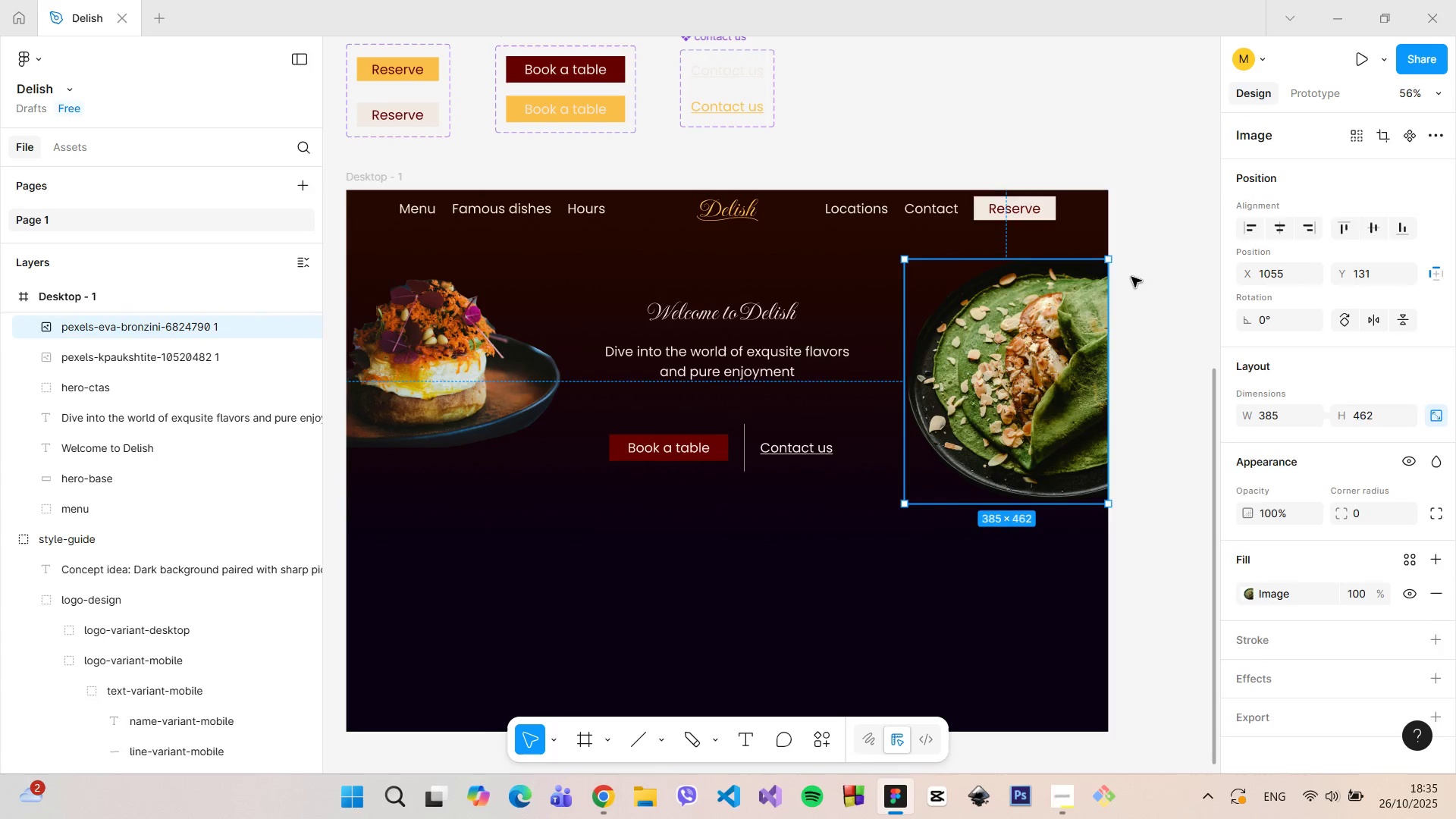 
left_click([1131, 277])
 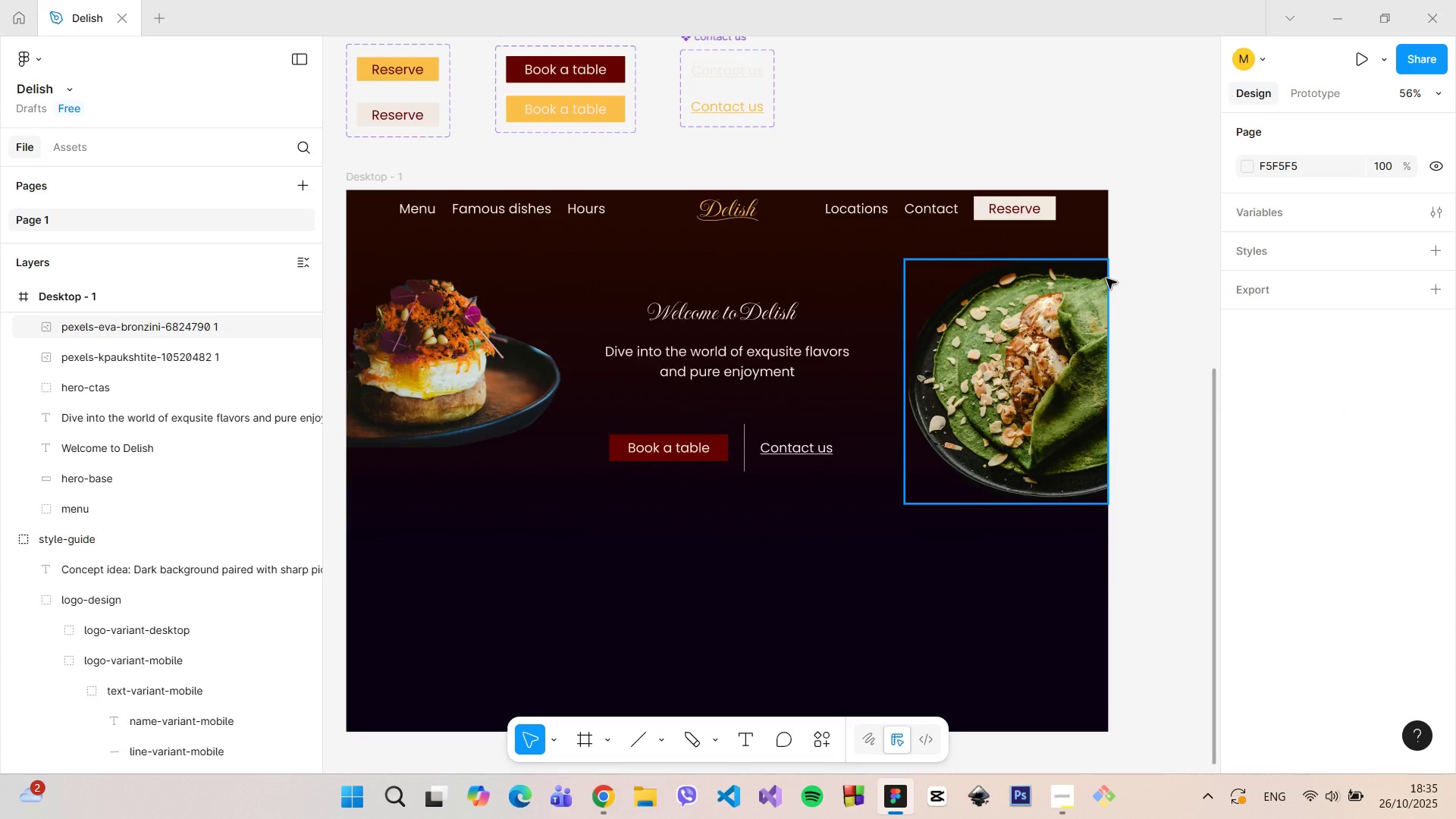 
hold_key(key=ControlLeft, duration=0.93)
scroll: coordinate [1106, 278], scroll_direction: up, amount: 4.0
 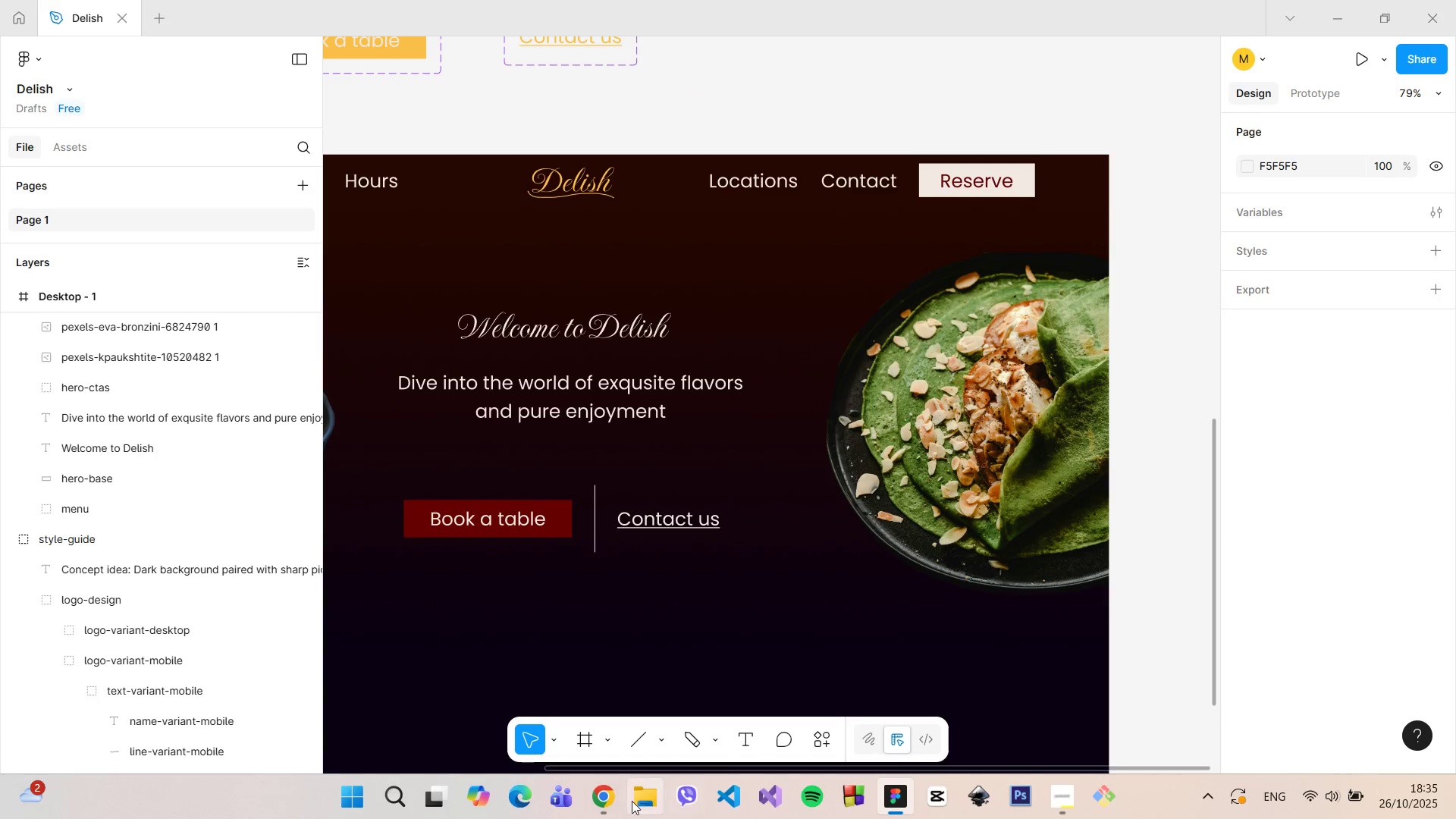 
left_click([612, 799])
 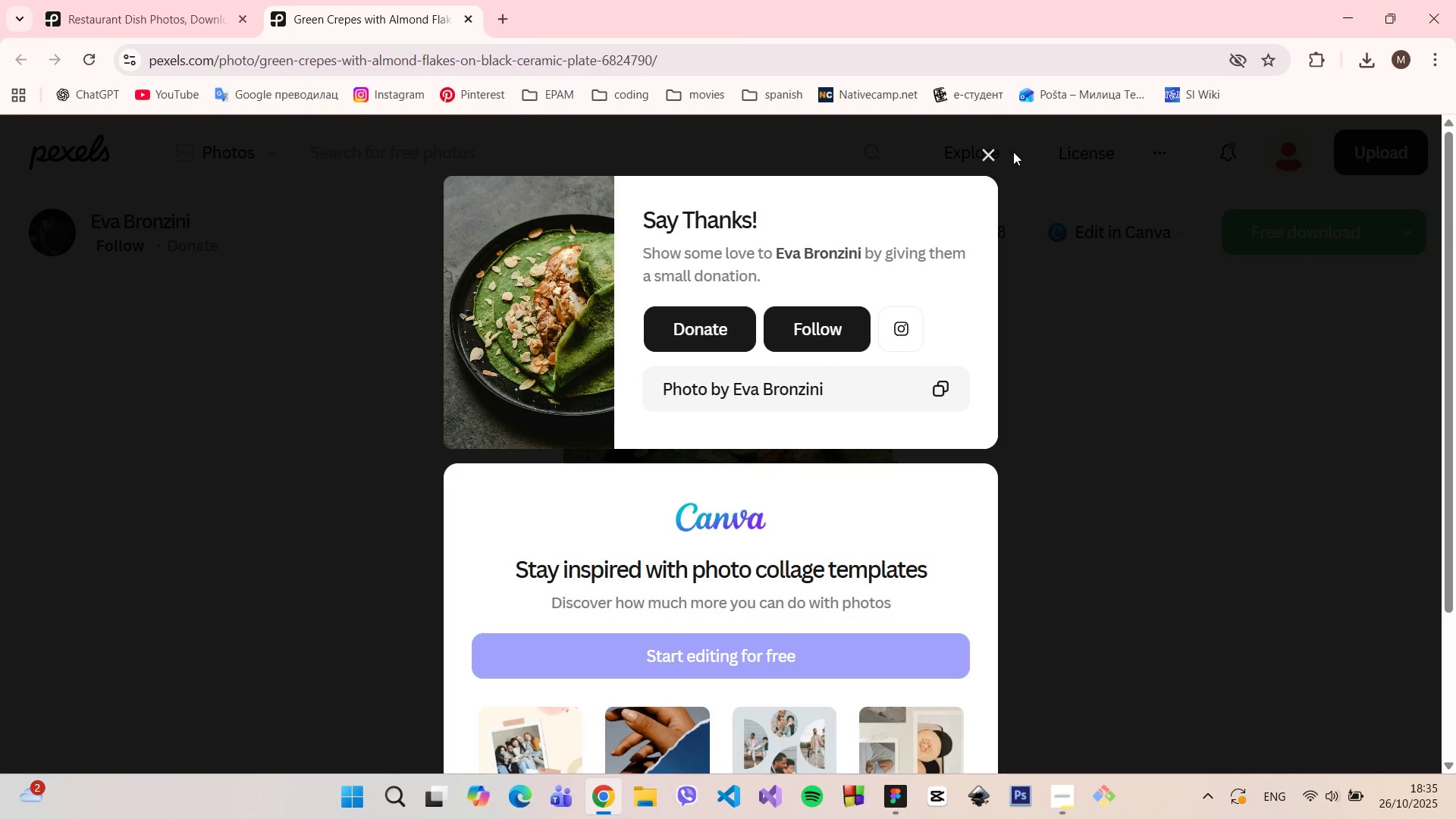 
left_click([983, 158])
 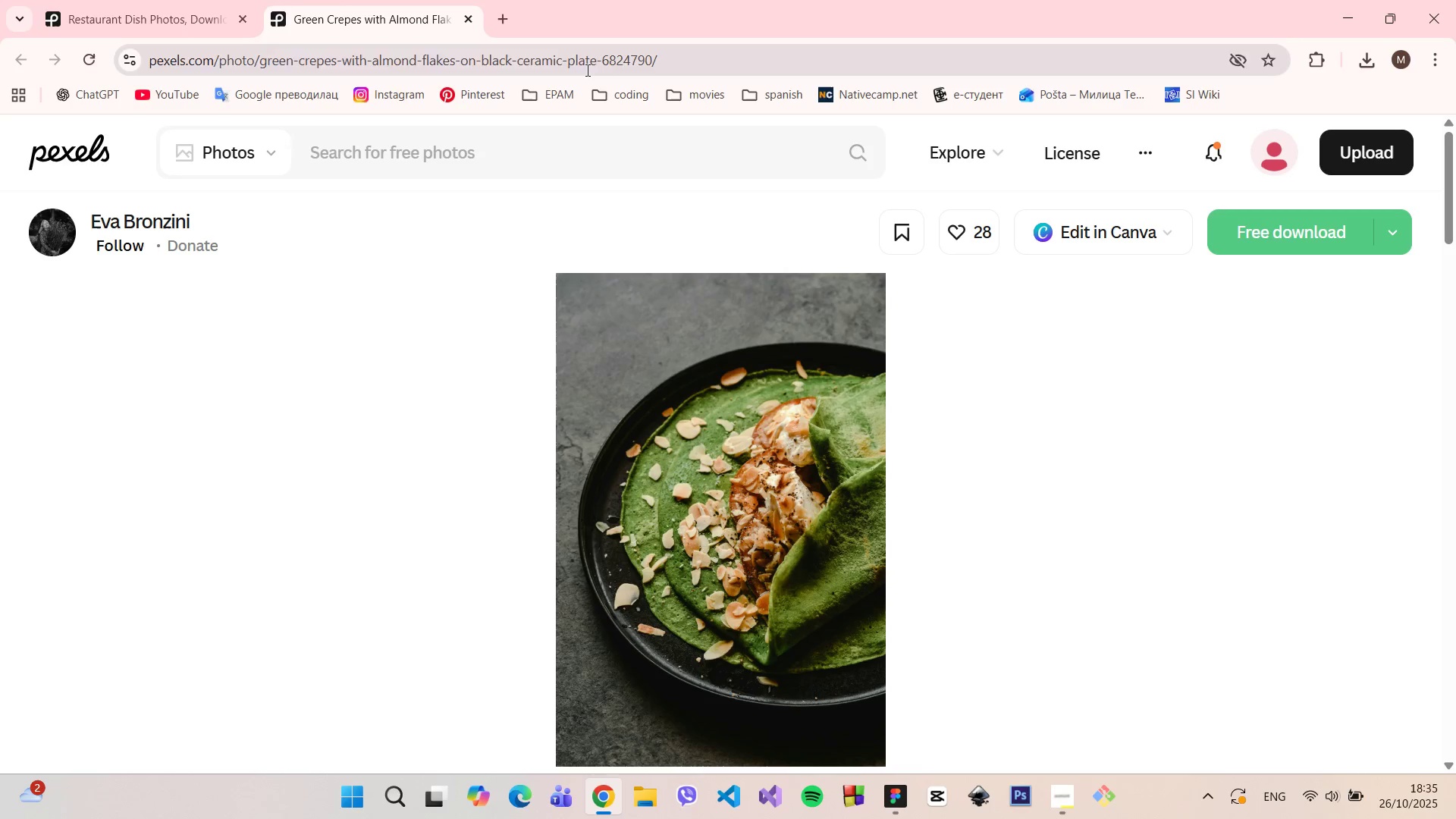 
left_click([586, 69])
 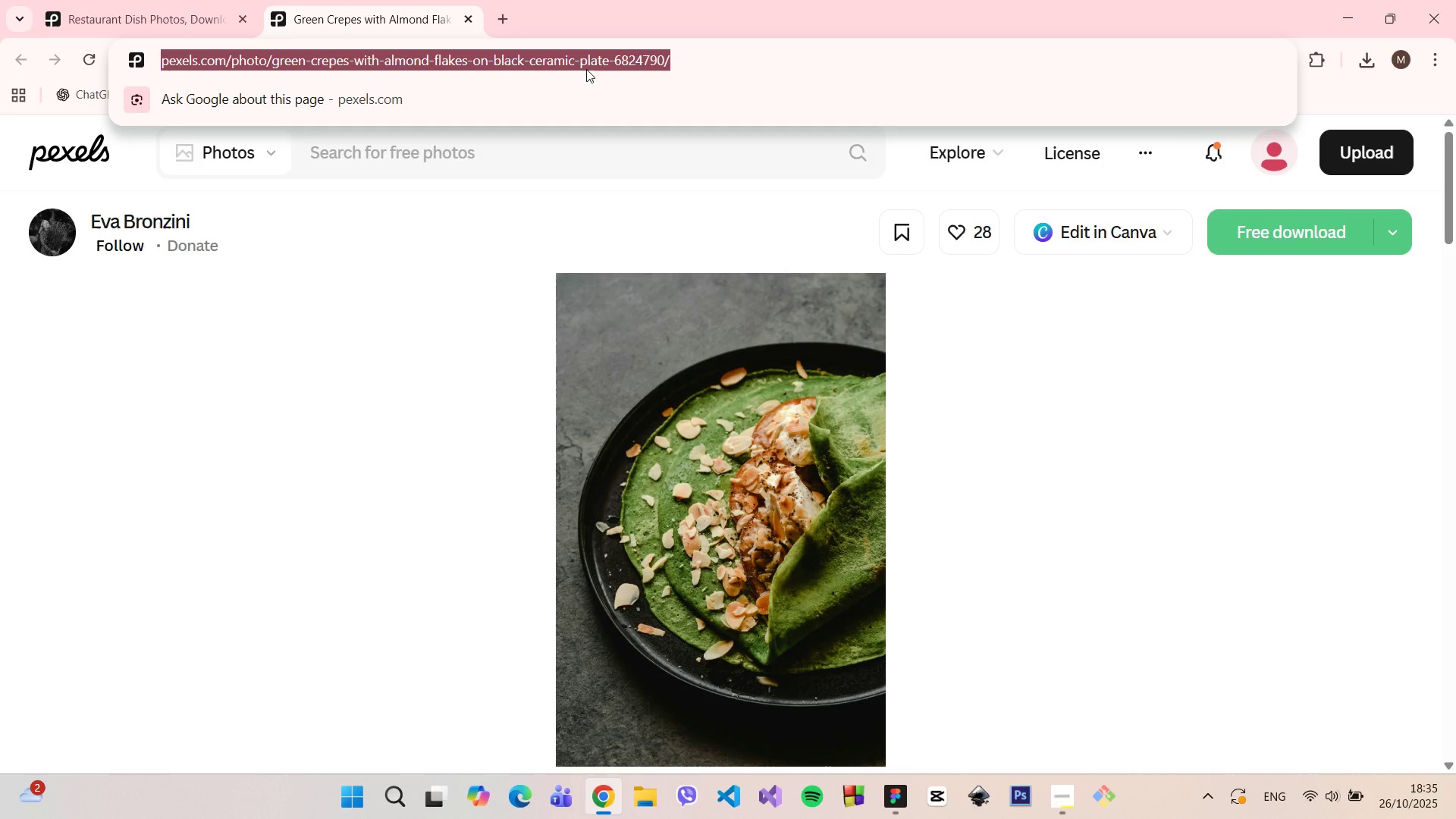 
key(Control+C)
 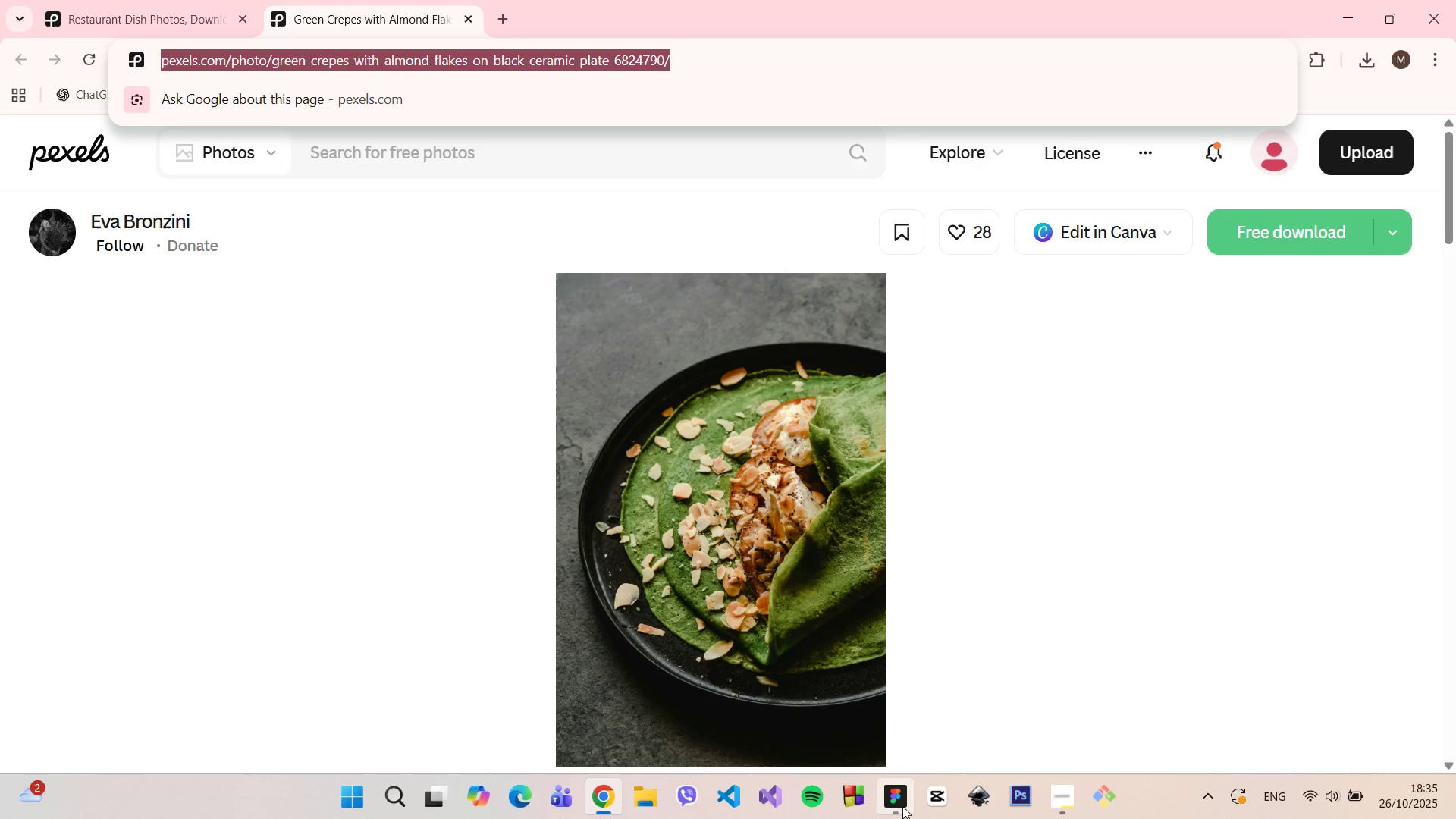 
left_click([904, 805])
 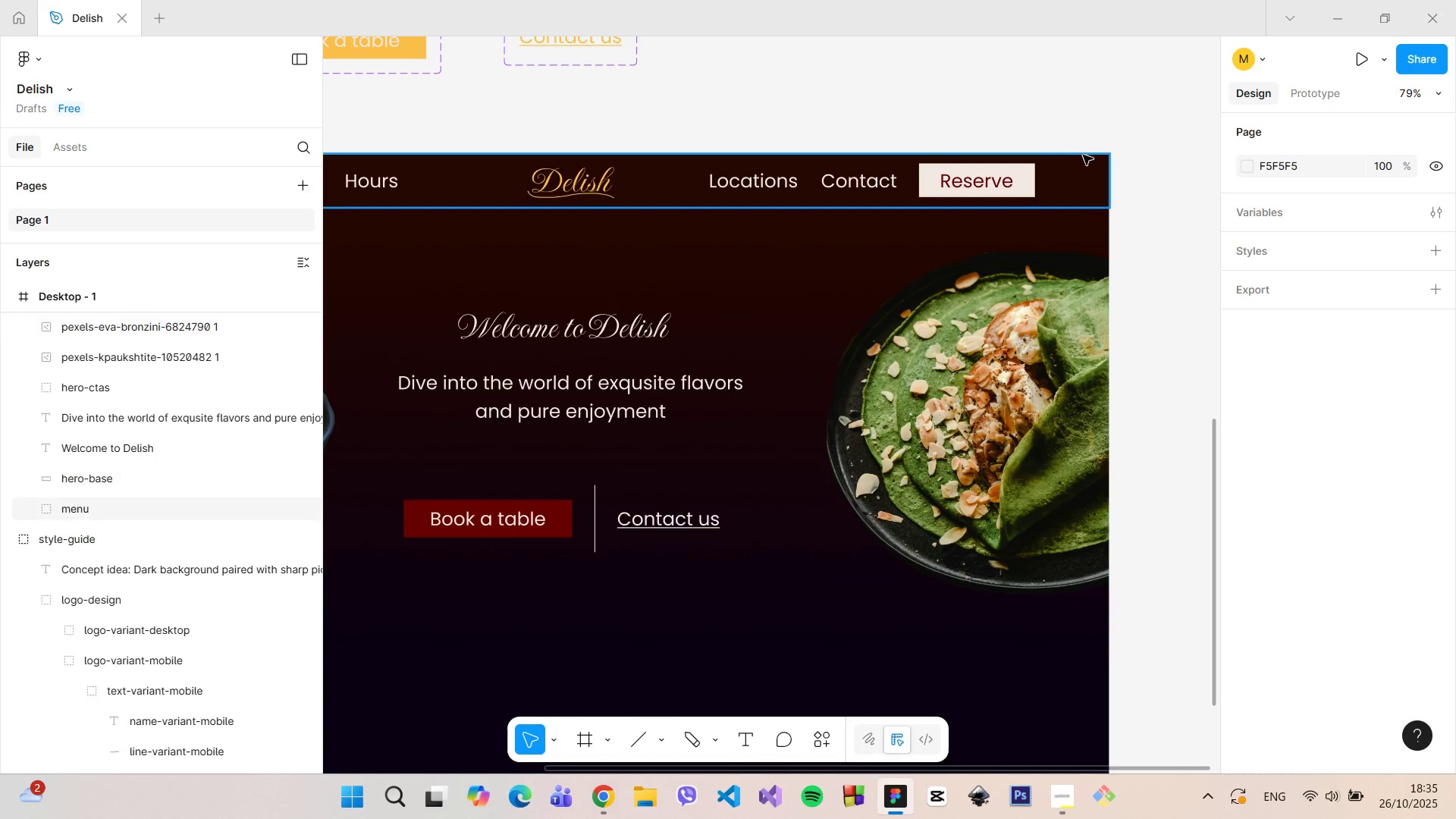 
scroll: coordinate [1144, 165], scroll_direction: none, amount: 0.0
 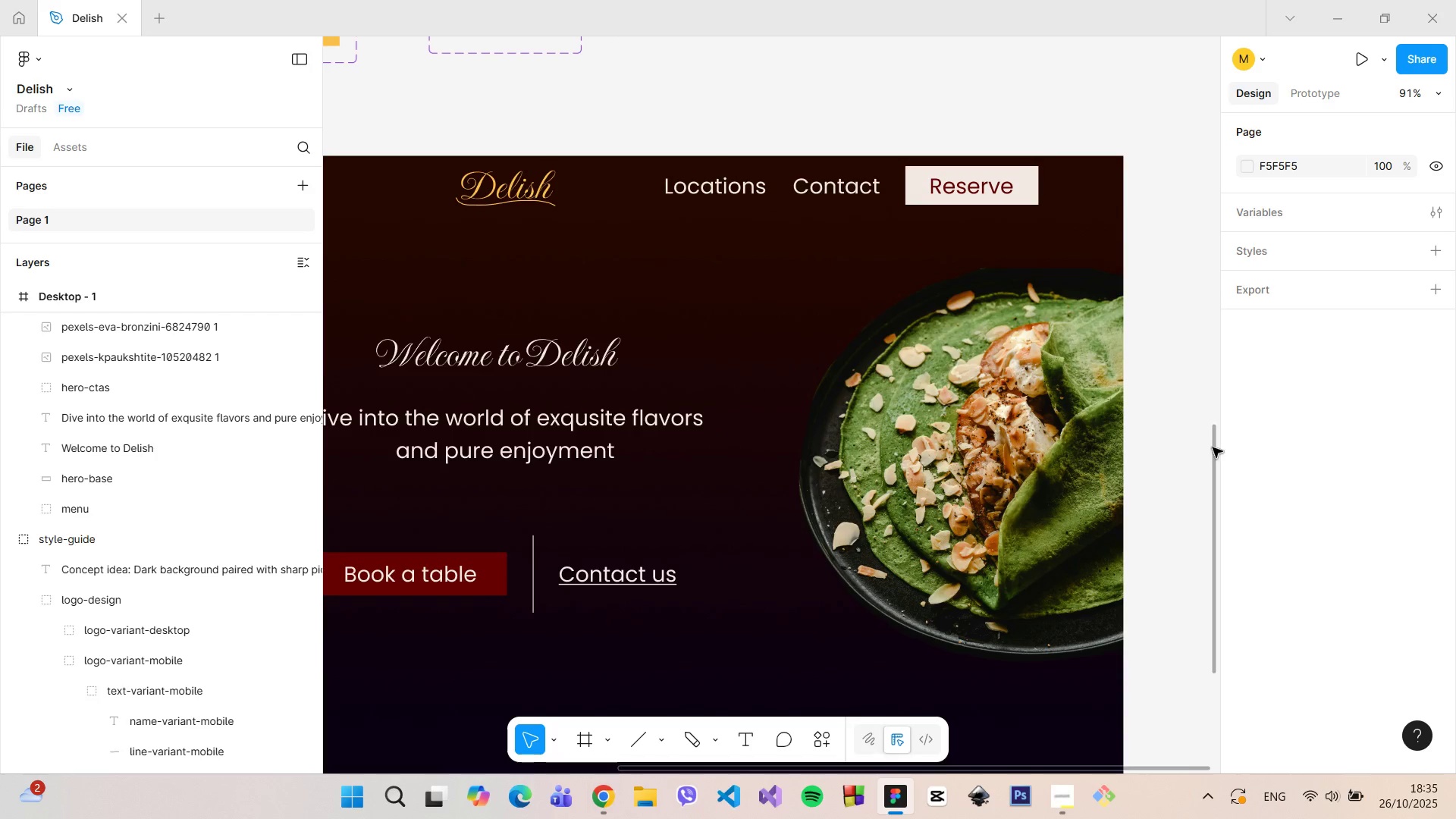 
left_click_drag(start_coordinate=[1213, 447], to_coordinate=[1167, 279])
 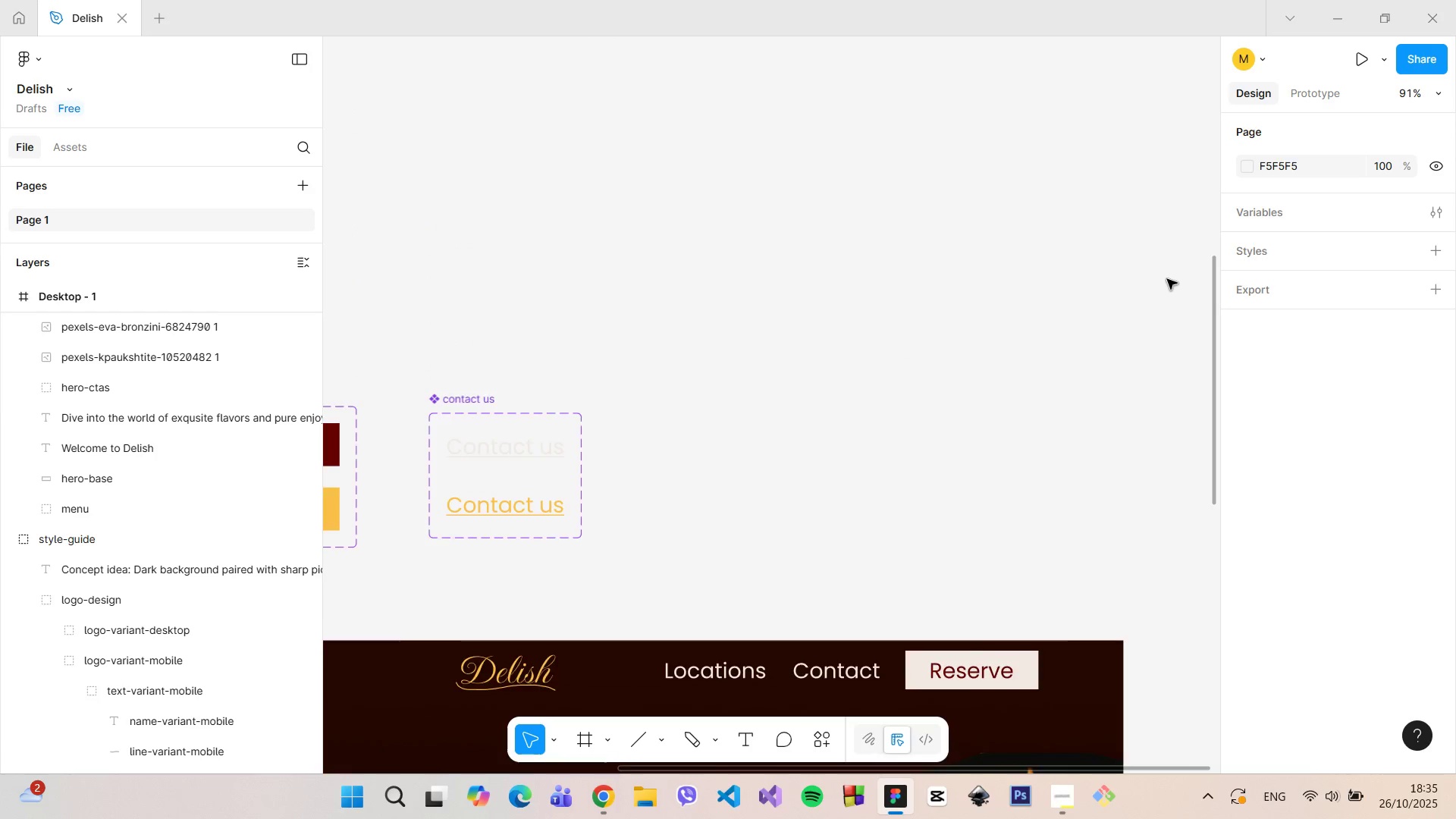 
hold_key(key=ControlLeft, duration=0.42)
scroll: coordinate [1167, 279], scroll_direction: down, amount: 6.0
 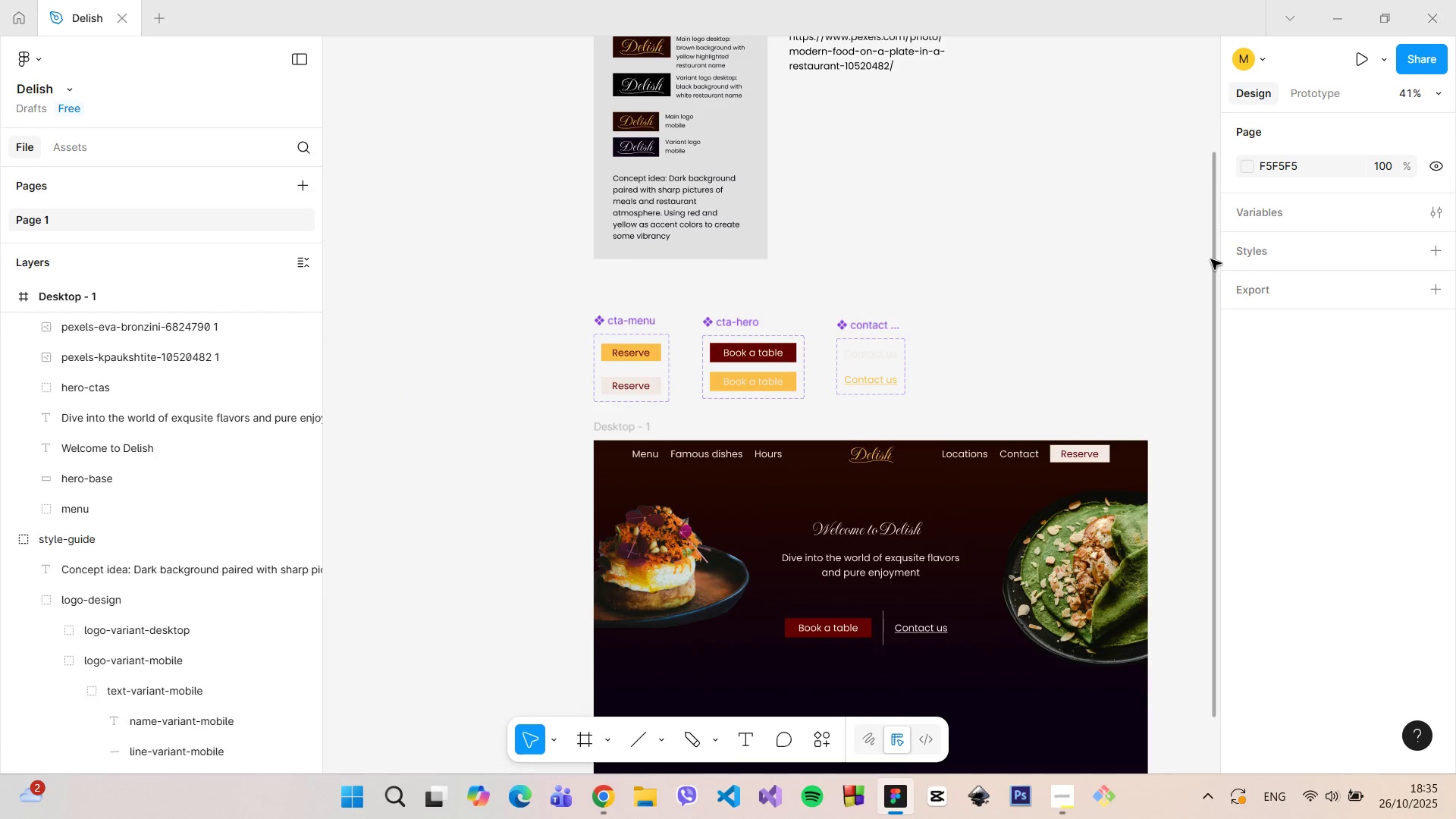 
left_click_drag(start_coordinate=[1213, 259], to_coordinate=[1194, 136])
 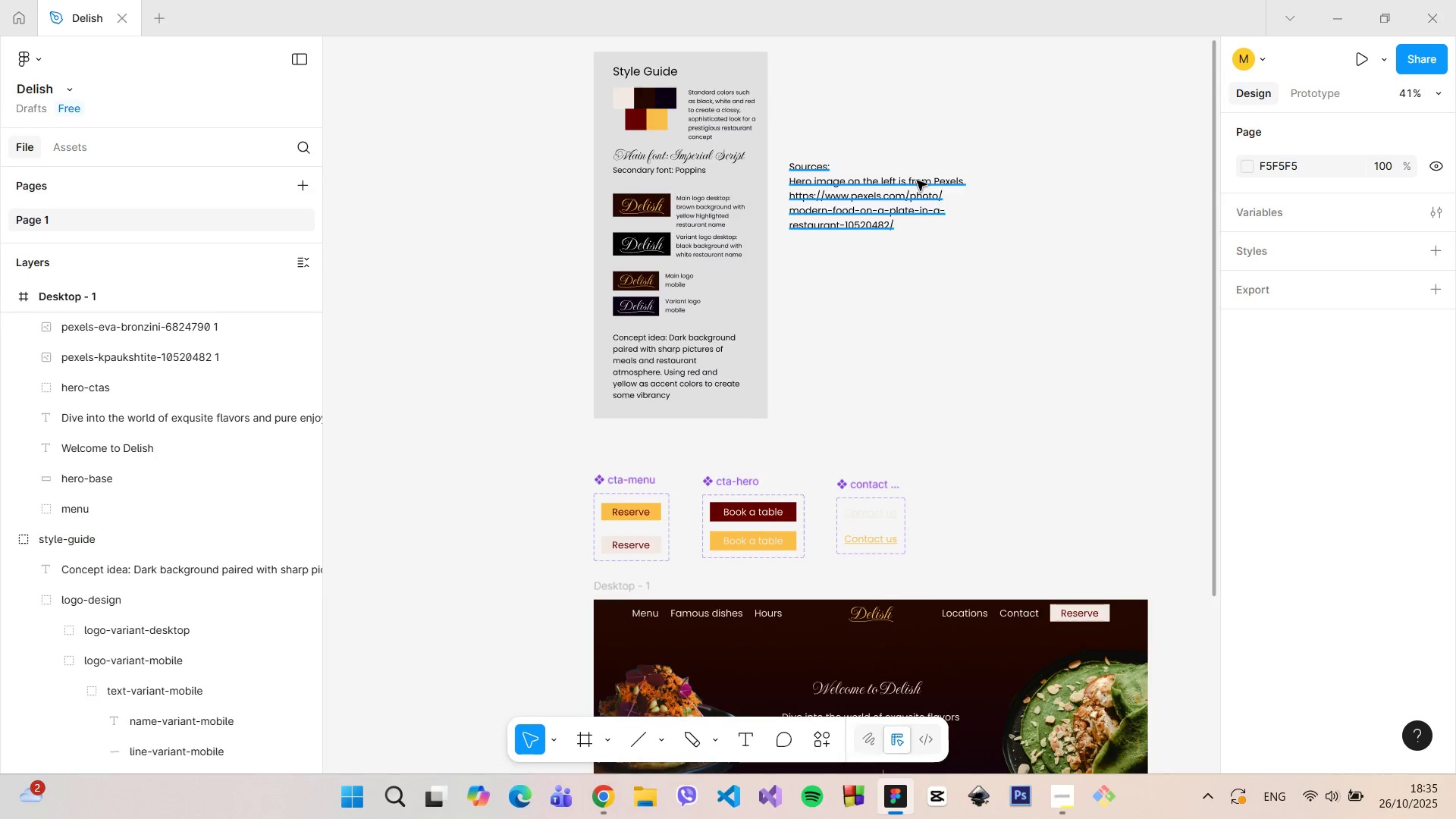 
hold_key(key=ControlLeft, duration=0.55)
scroll: coordinate [917, 180], scroll_direction: up, amount: 4.0
 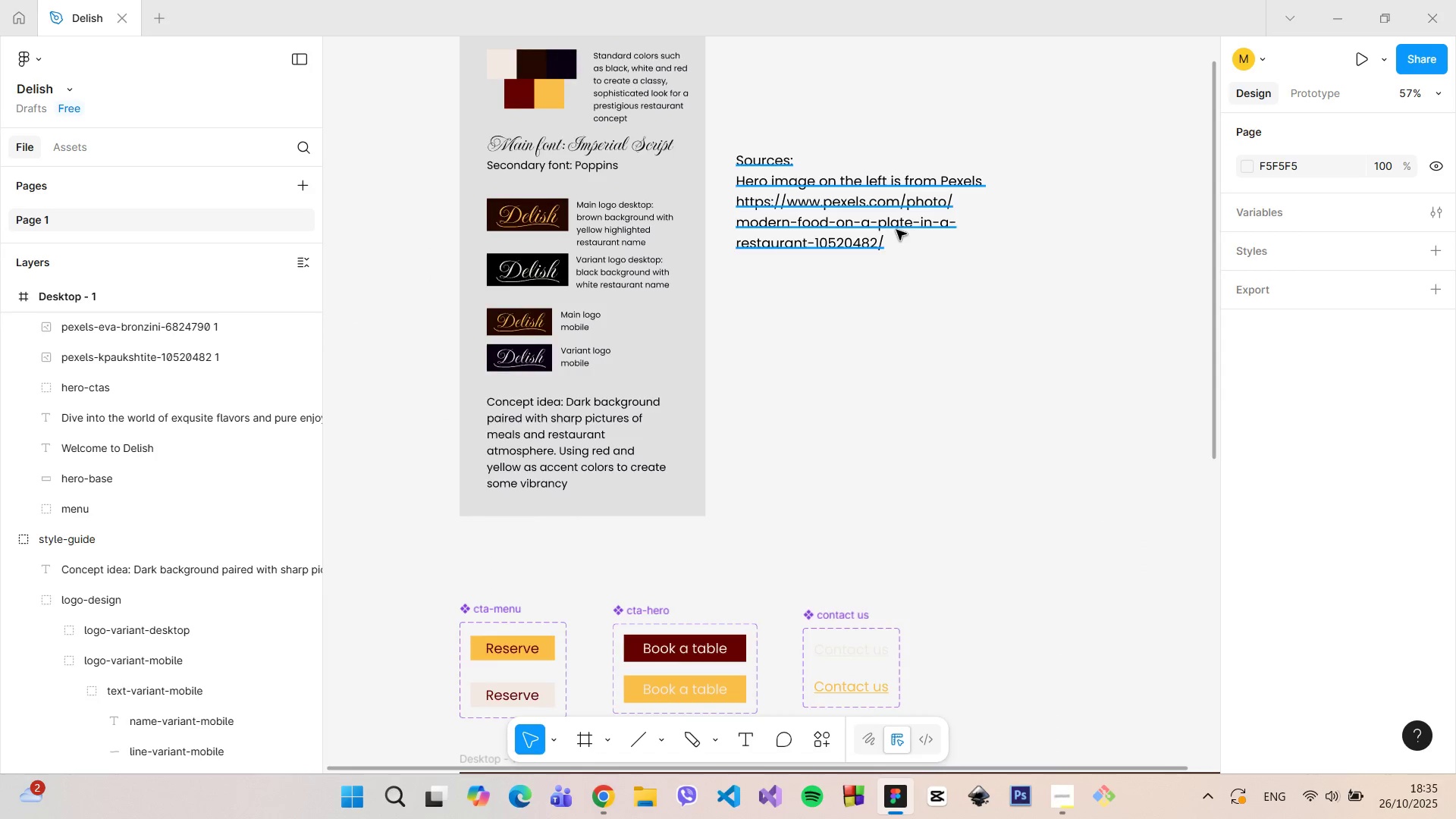 
double_click([896, 230])
 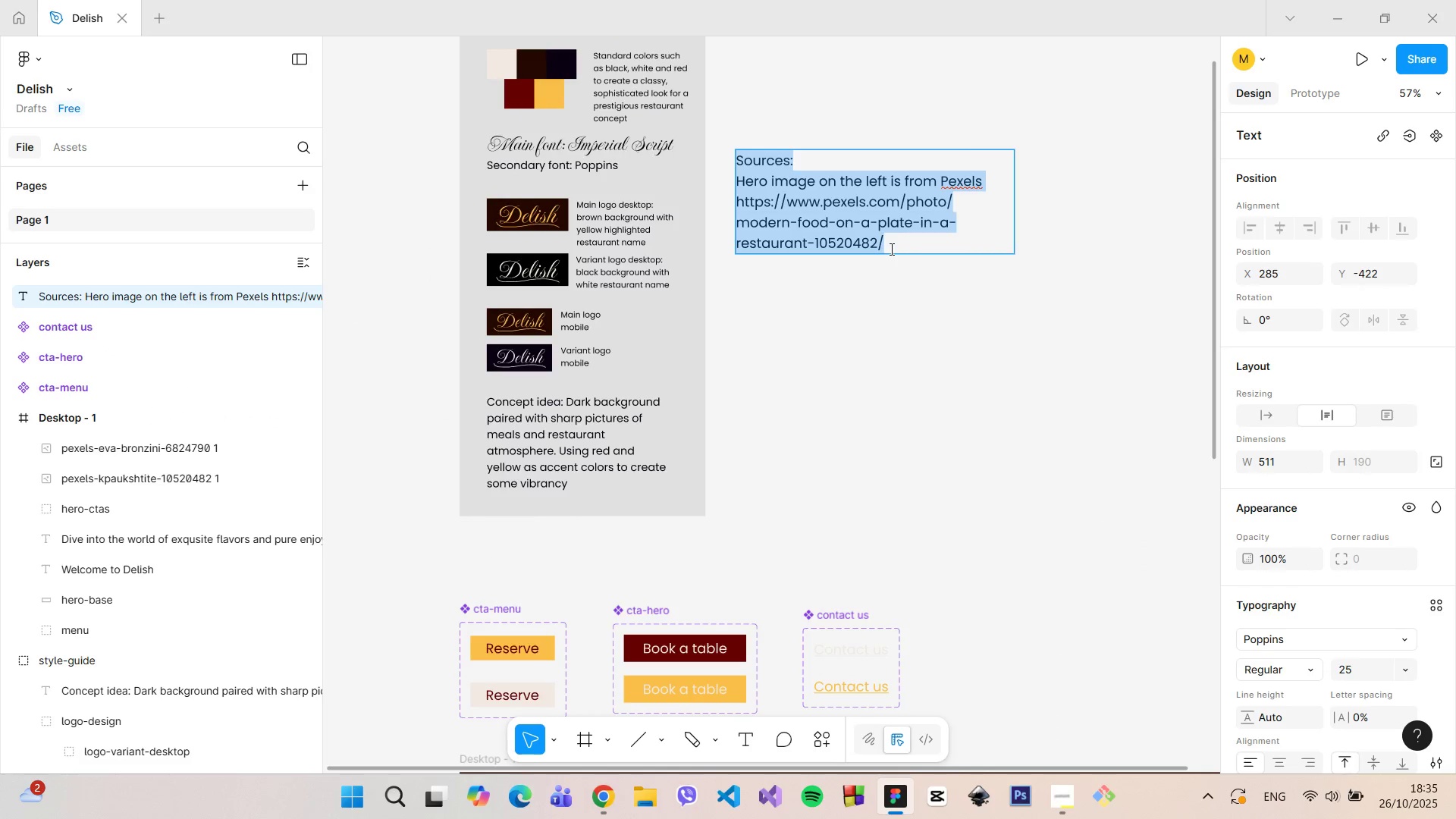 
triple_click([890, 249])
 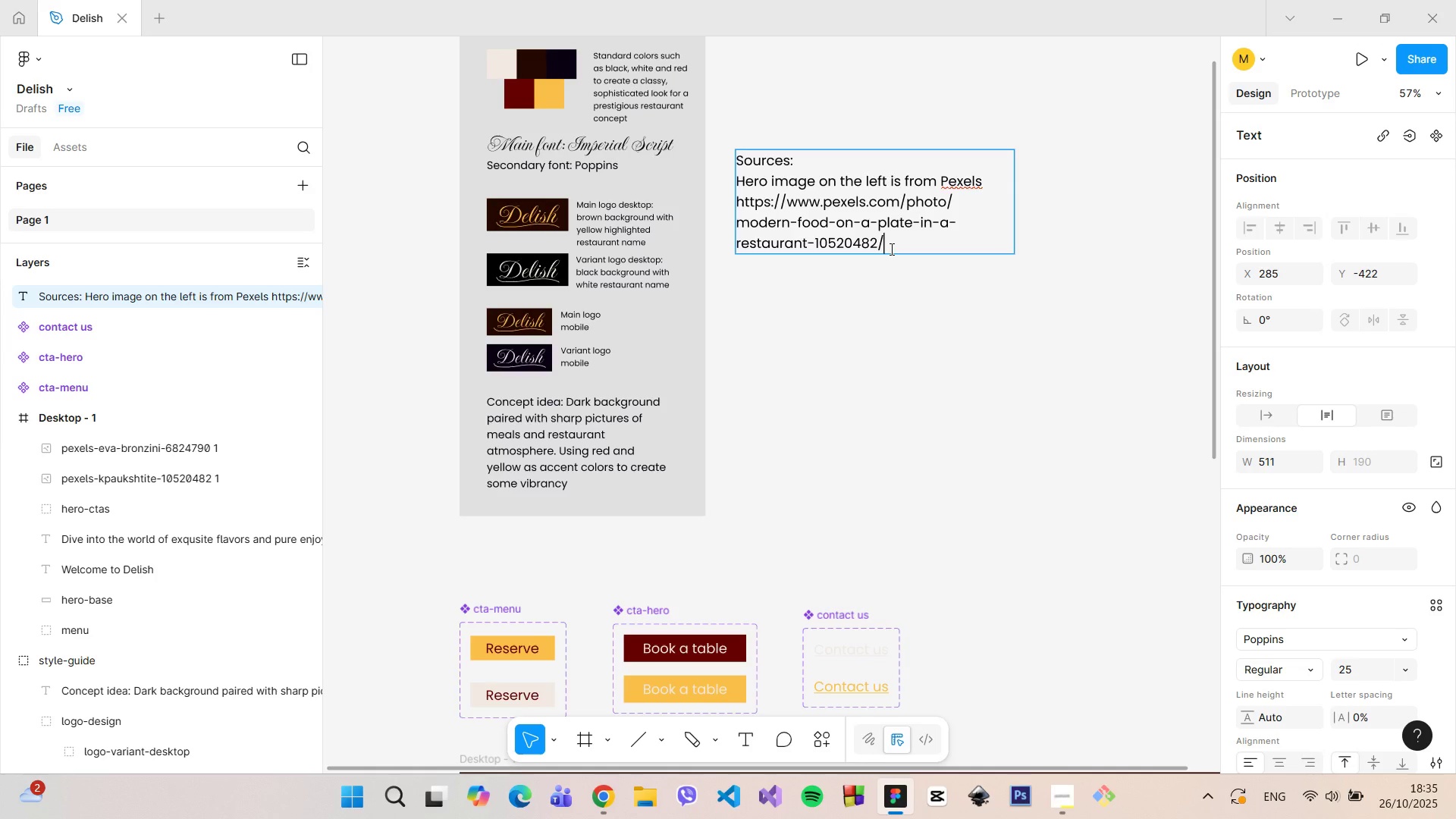 
key(Enter)
 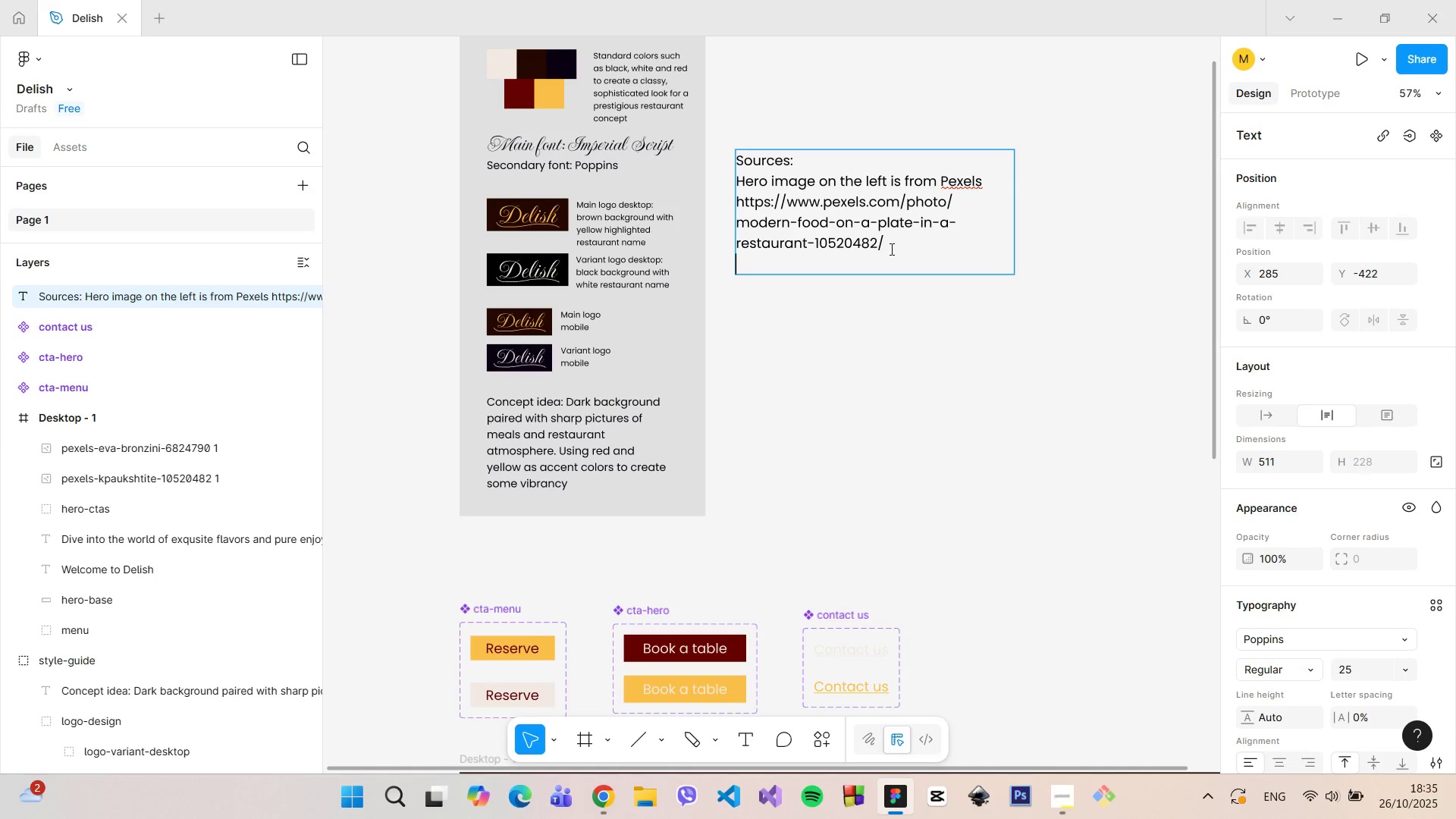 
type(On)
key(Backspace)
key(Backspace)
type(and the one on the right is also from Pexels, )
 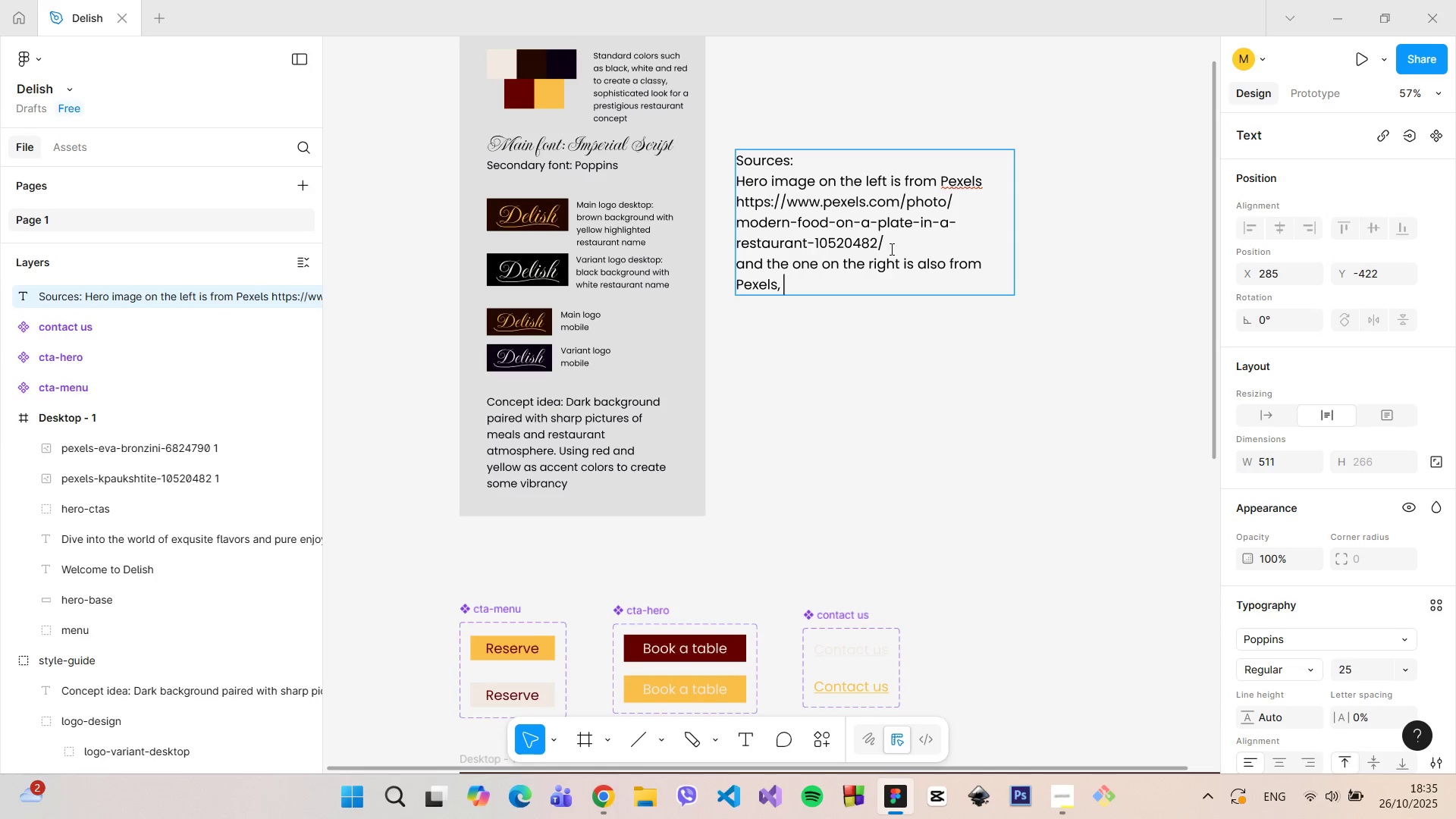 
key(Control+V)
 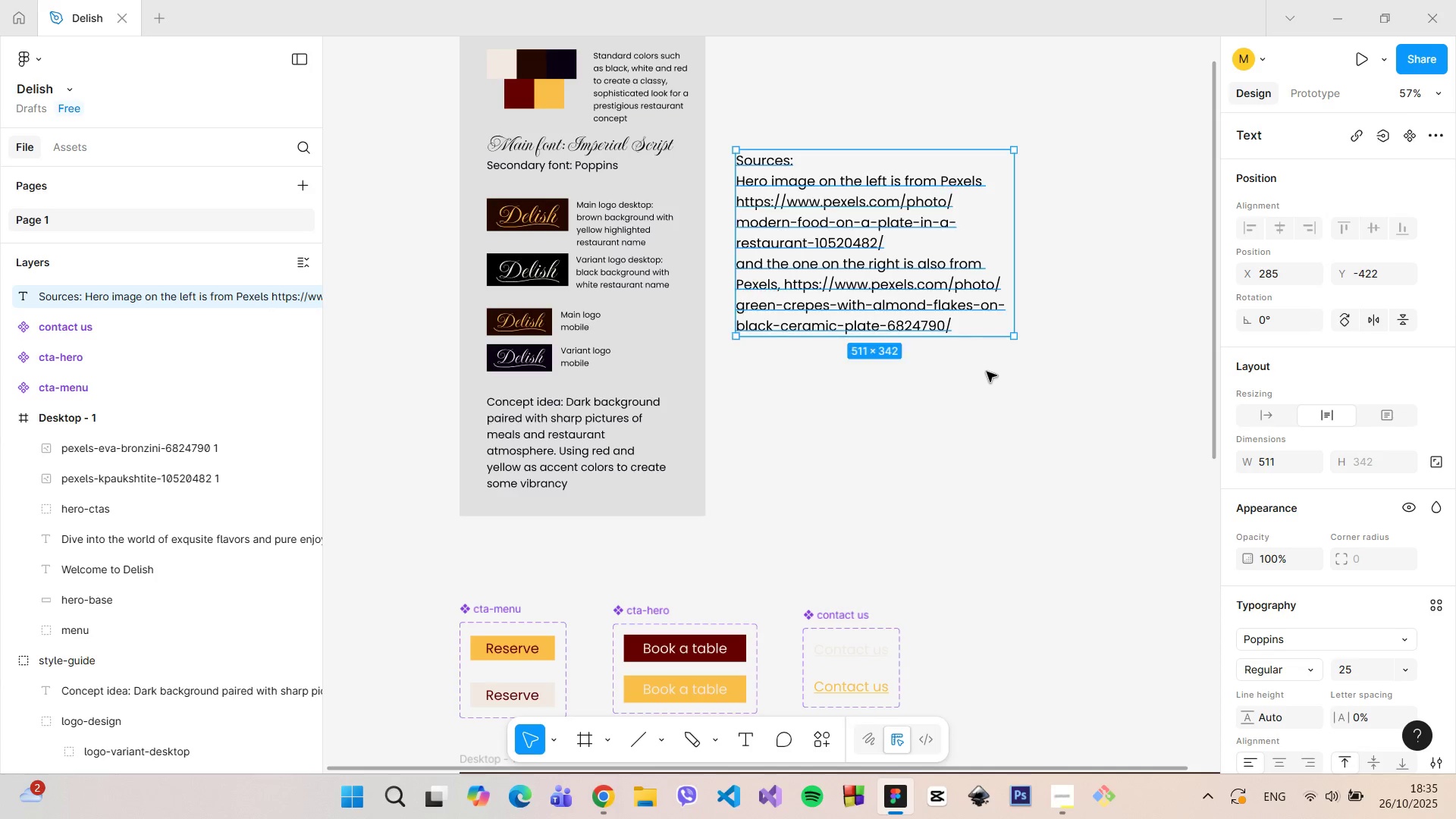 
double_click([987, 372])
 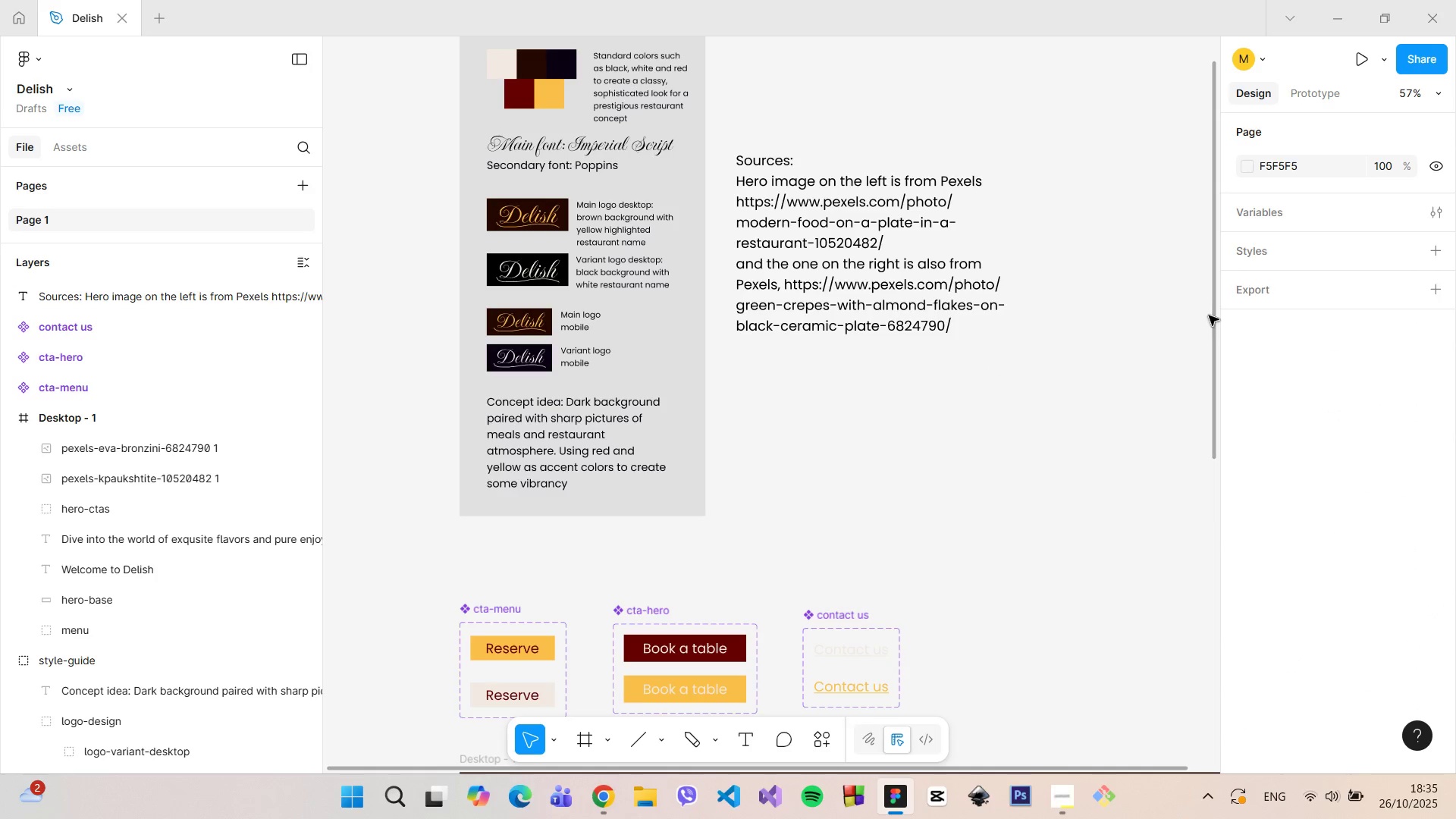 
left_click_drag(start_coordinate=[1209, 315], to_coordinate=[1232, 639])
 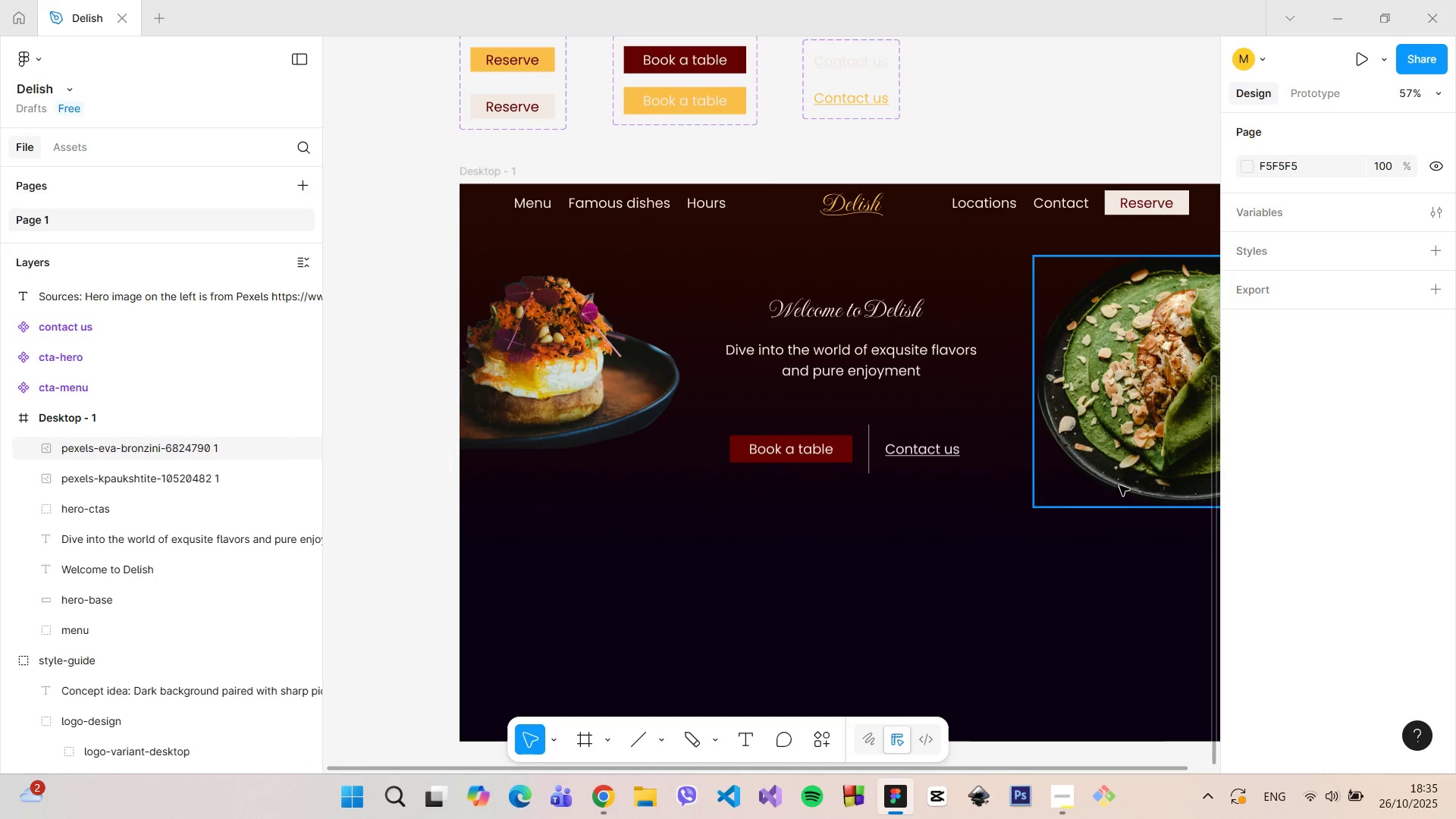 
hold_key(key=ControlLeft, duration=1.52)
scroll: coordinate [1133, 475], scroll_direction: down, amount: 7.0
 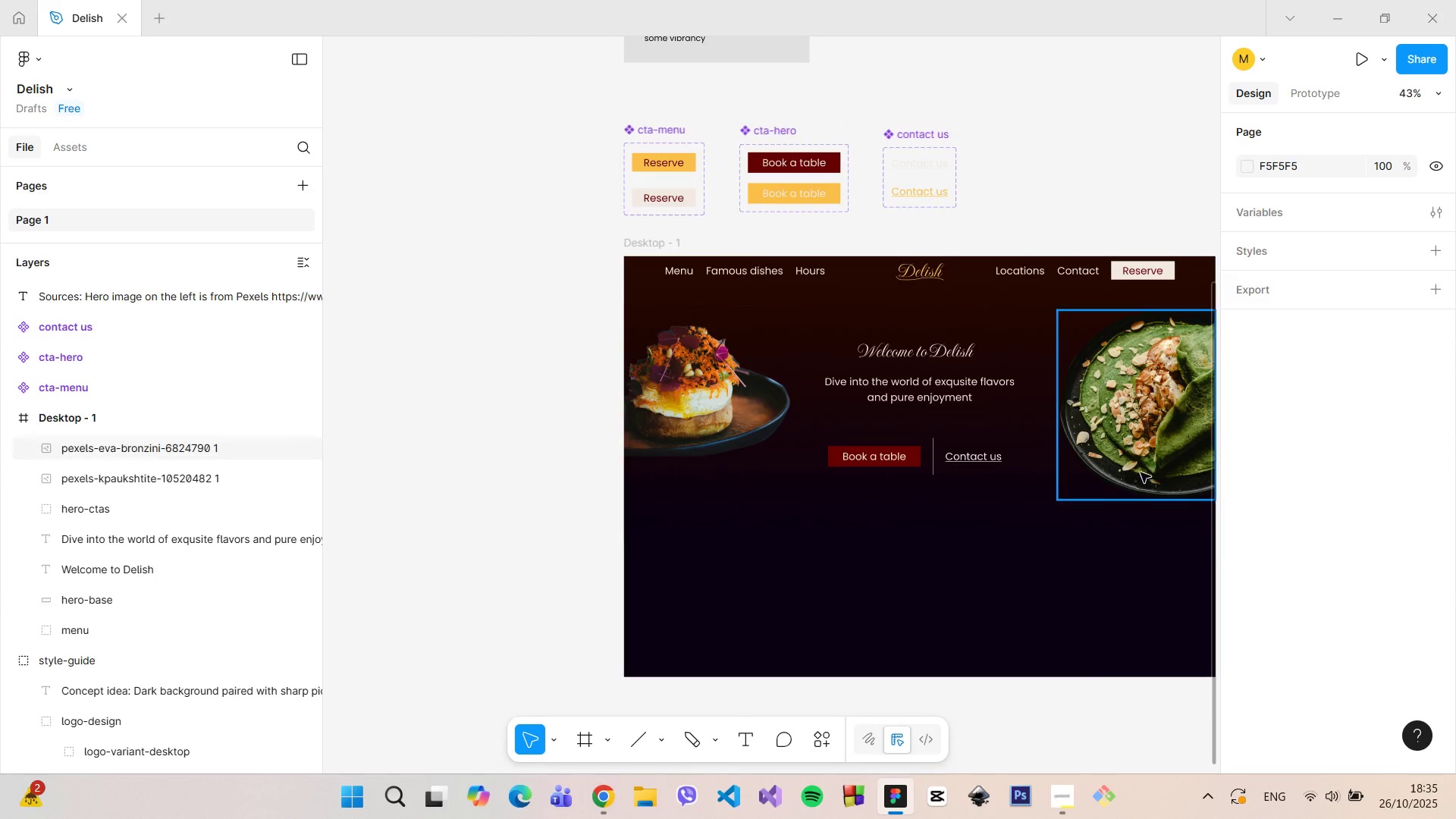 
hold_key(key=ControlLeft, duration=1.51)
 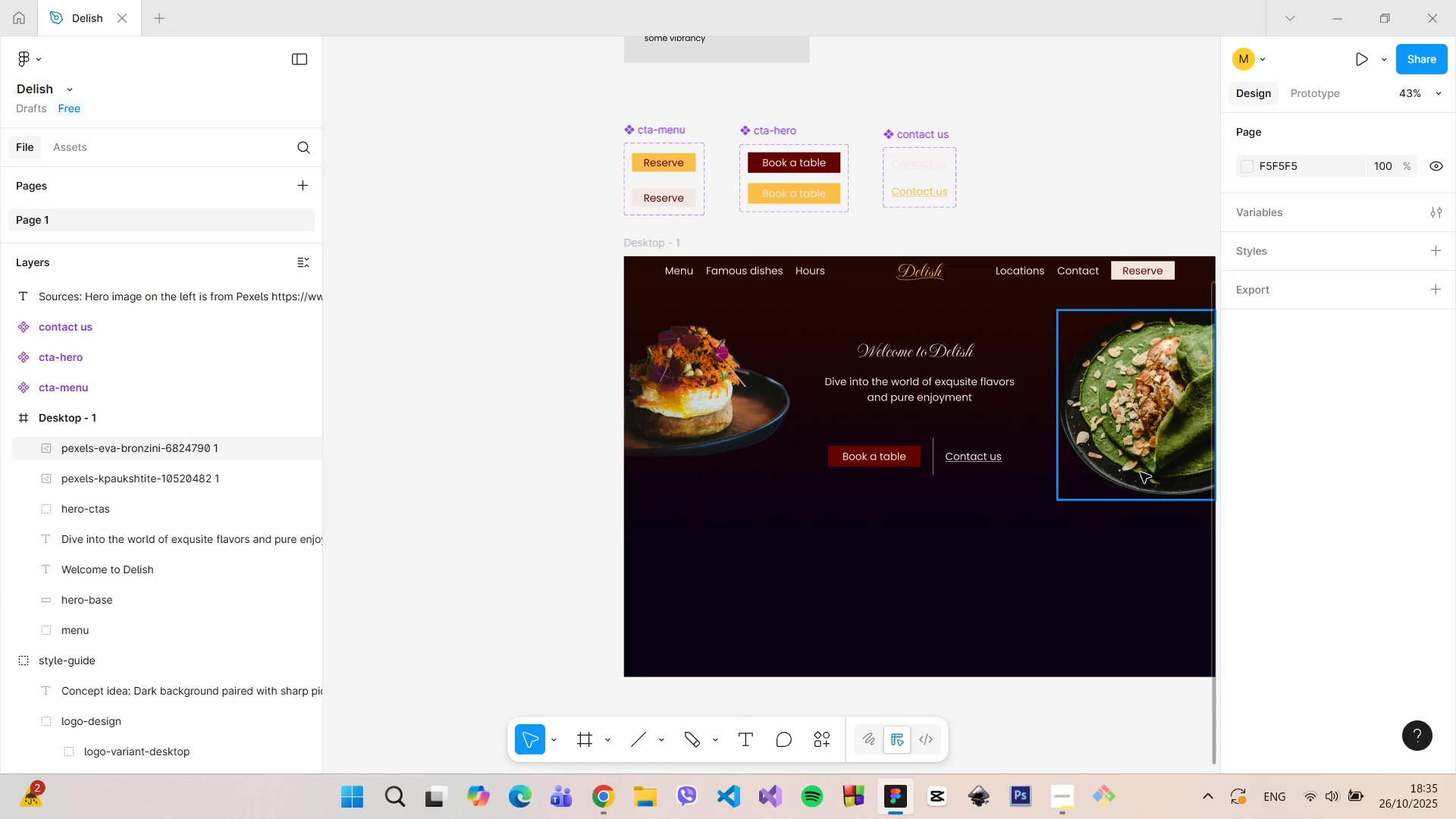 
hold_key(key=ControlLeft, duration=1.51)
scroll: coordinate [1141, 472], scroll_direction: down, amount: 3.0
 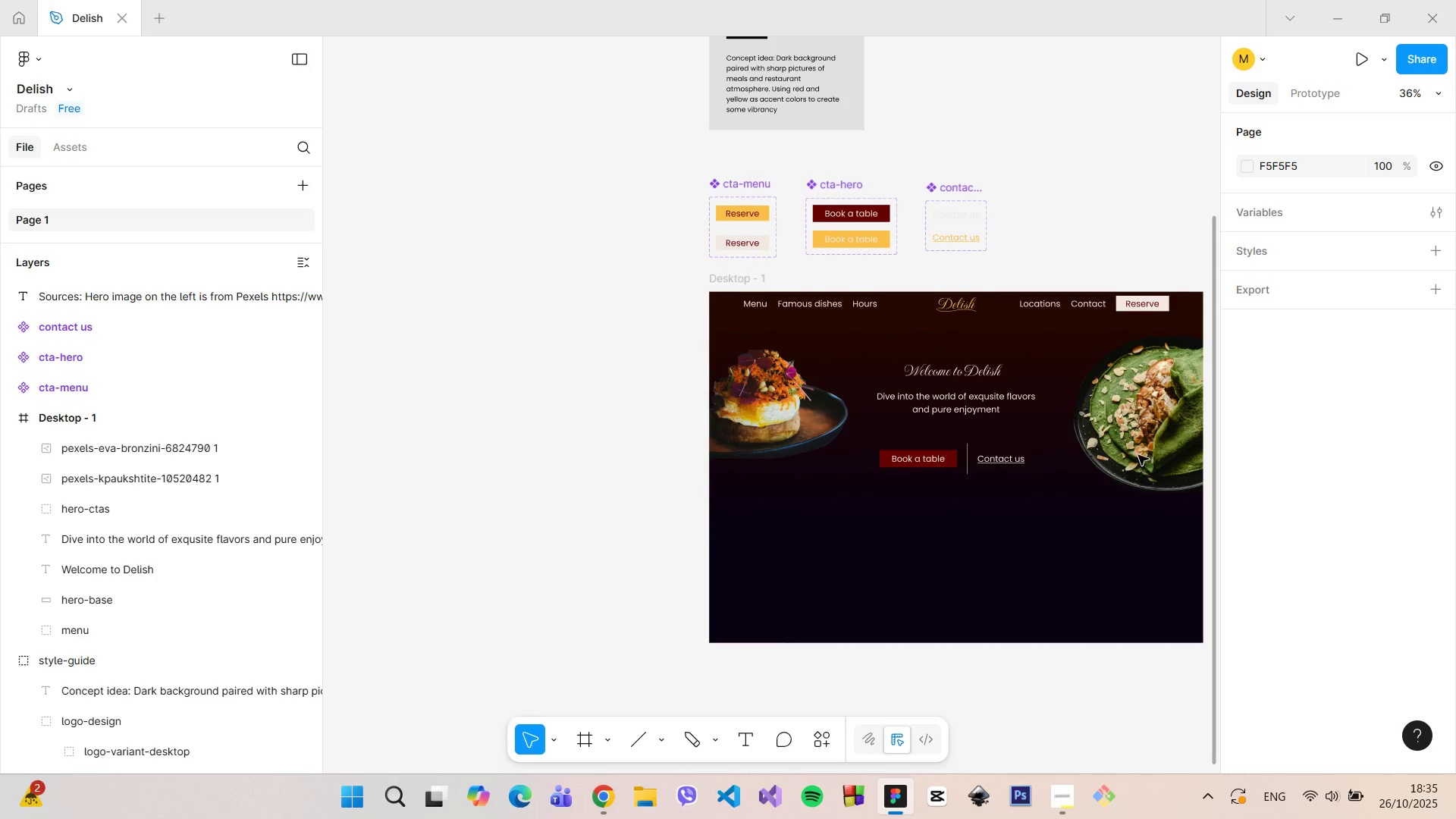 
hold_key(key=ControlLeft, duration=0.73)
 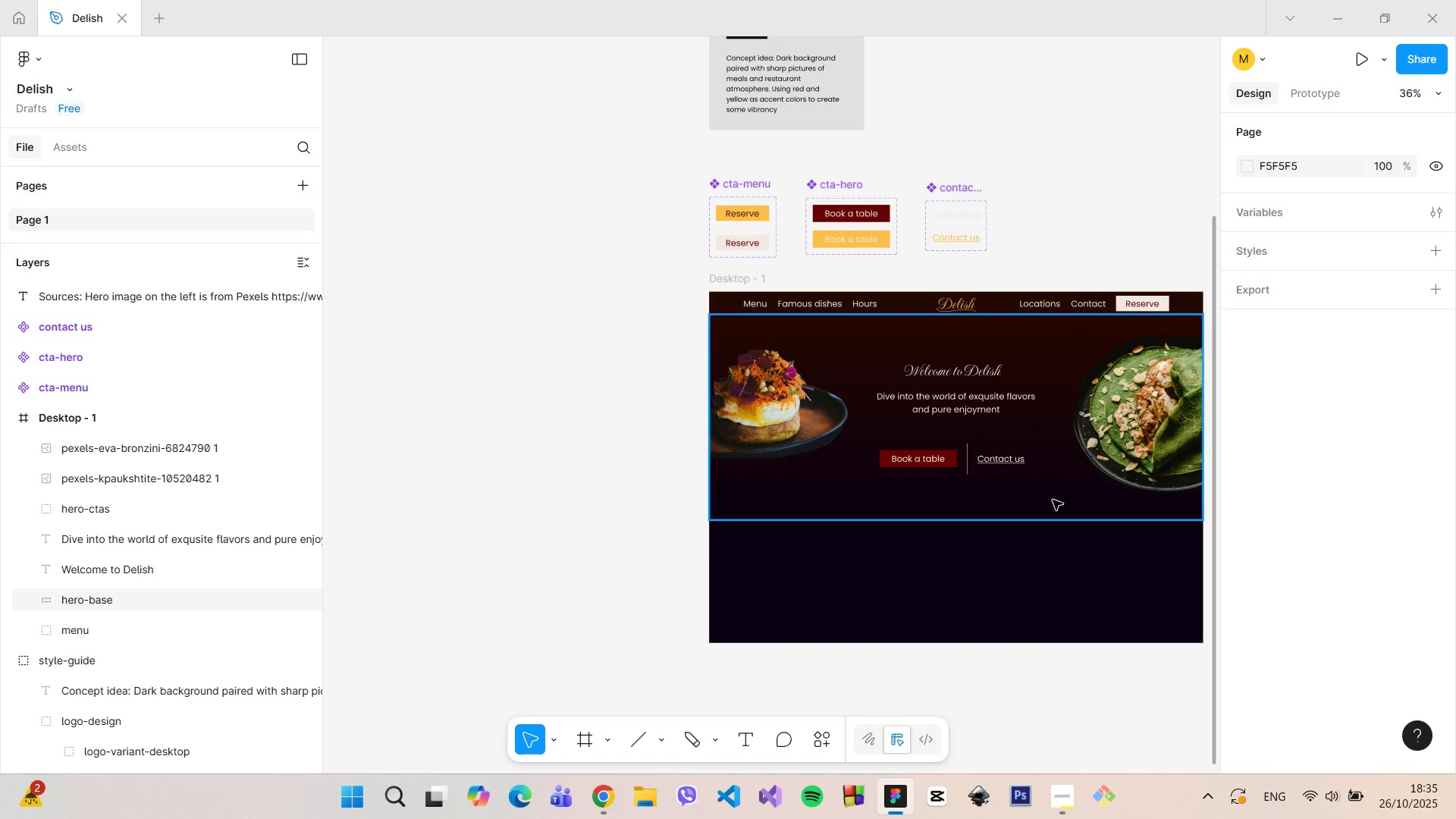 
left_click([1052, 500])
 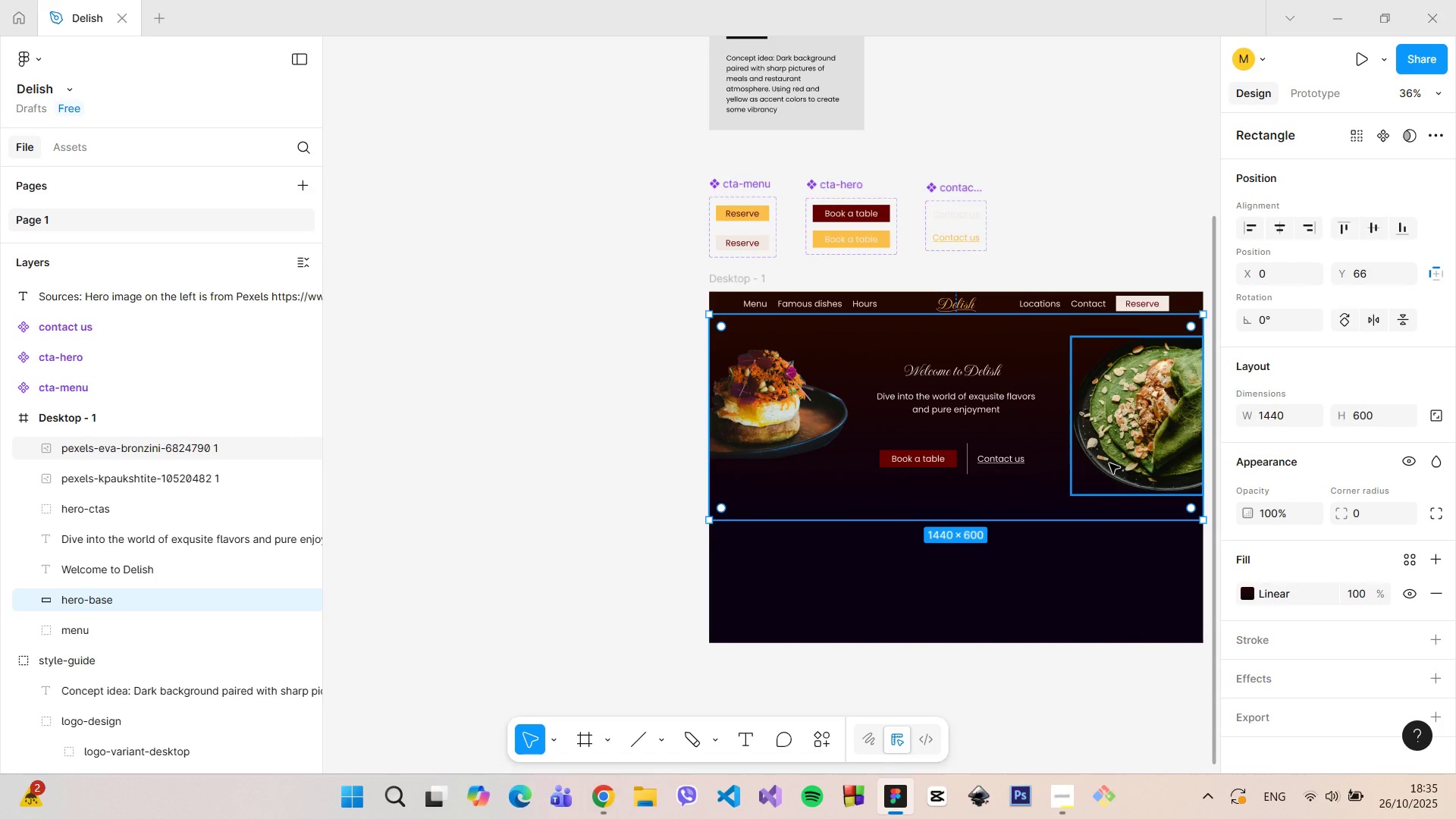 
left_click([1109, 463])
 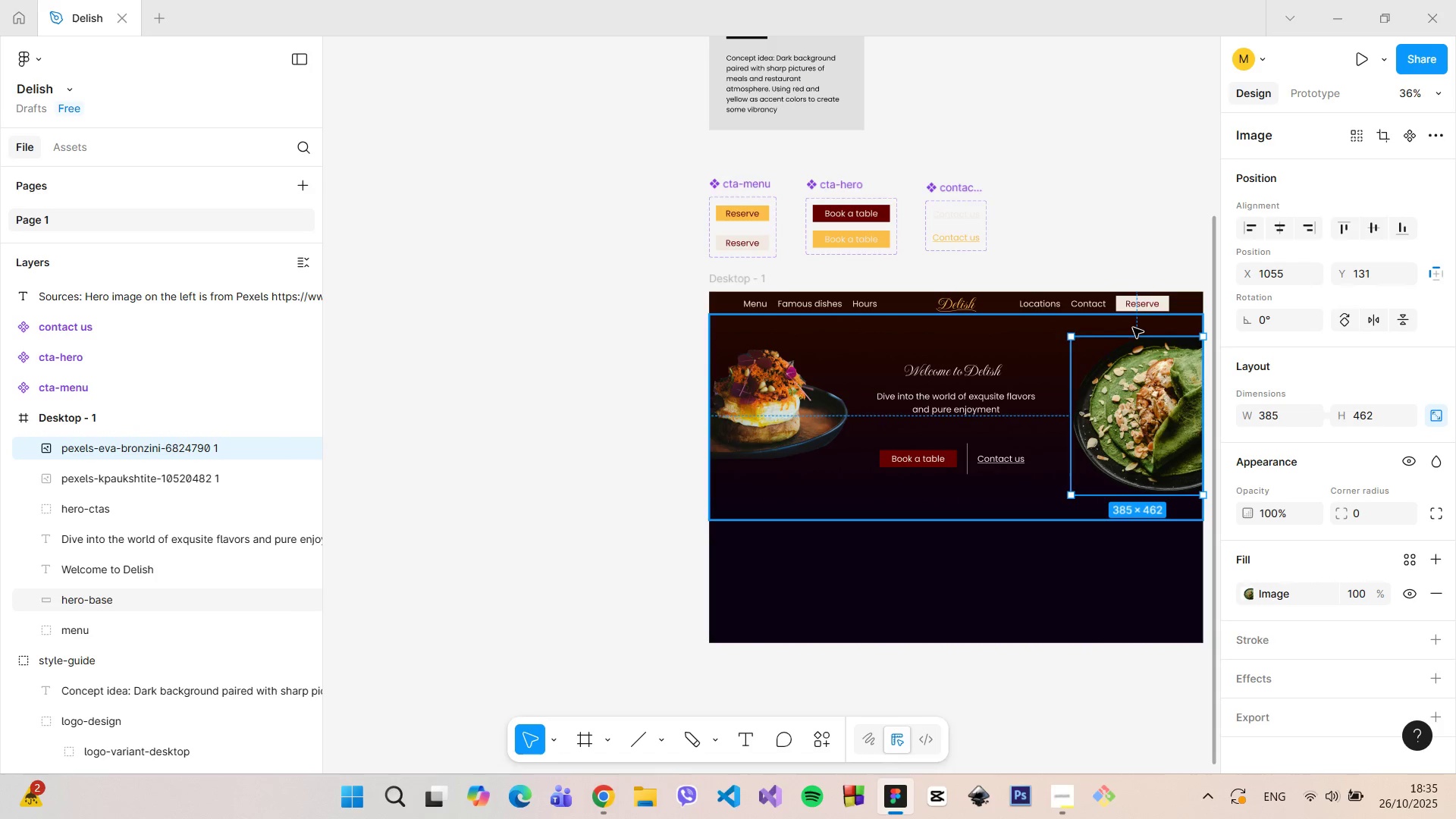 
hold_key(key=AltLeft, duration=1.19)
 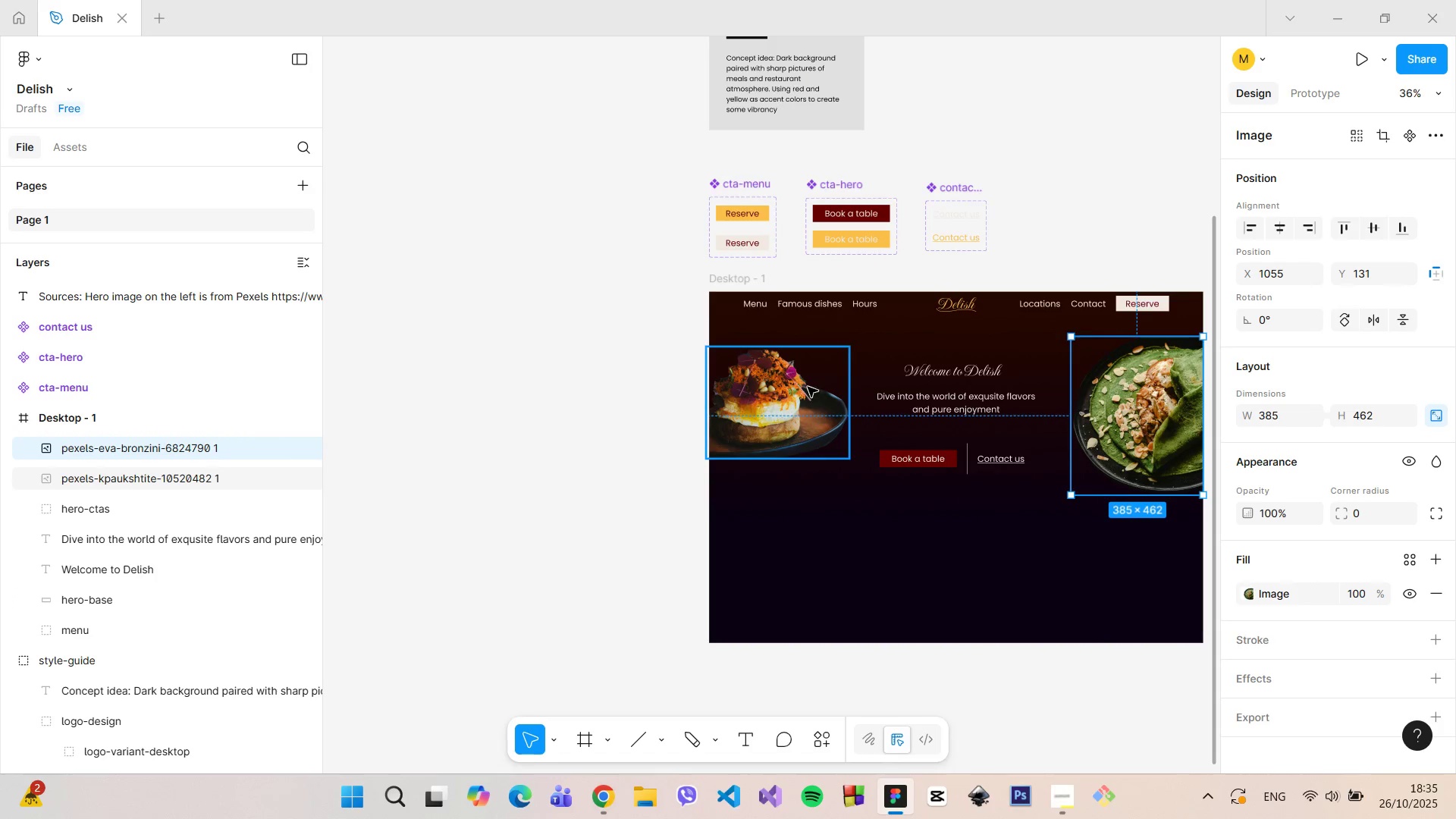 
left_click([808, 387])
 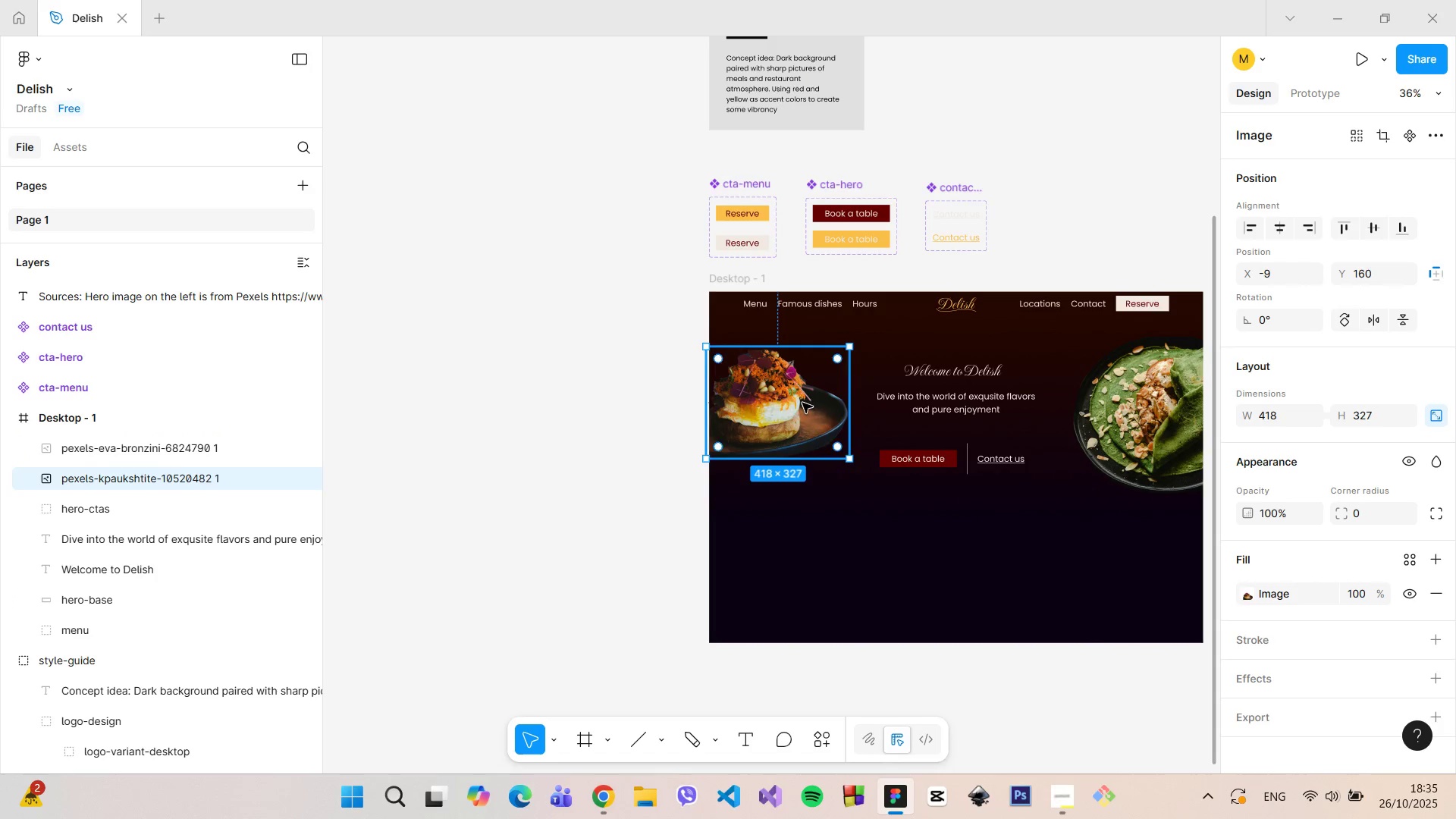 
left_click_drag(start_coordinate=[802, 401], to_coordinate=[801, 412])
 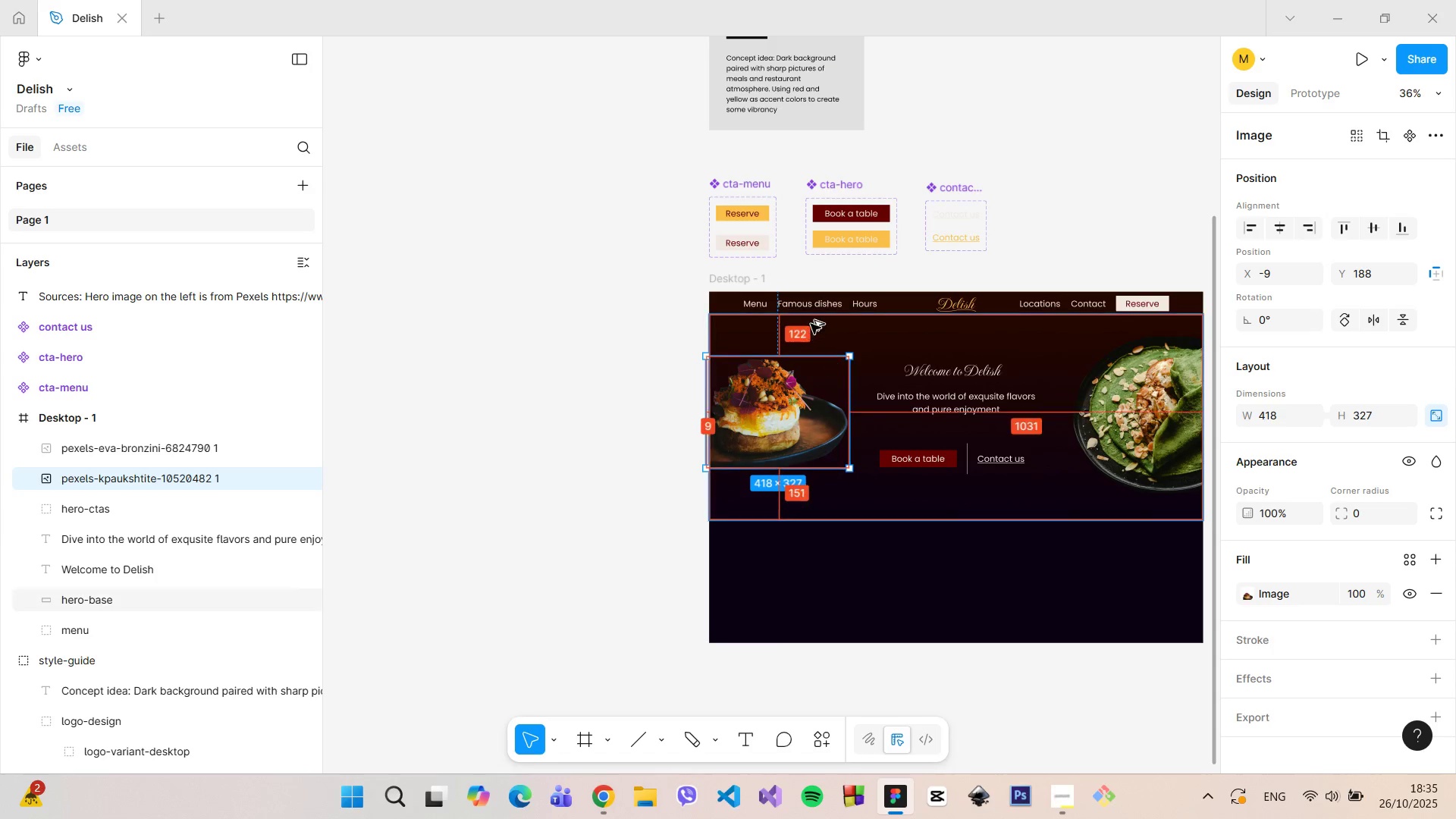 
hold_key(key=AltLeft, duration=0.93)
 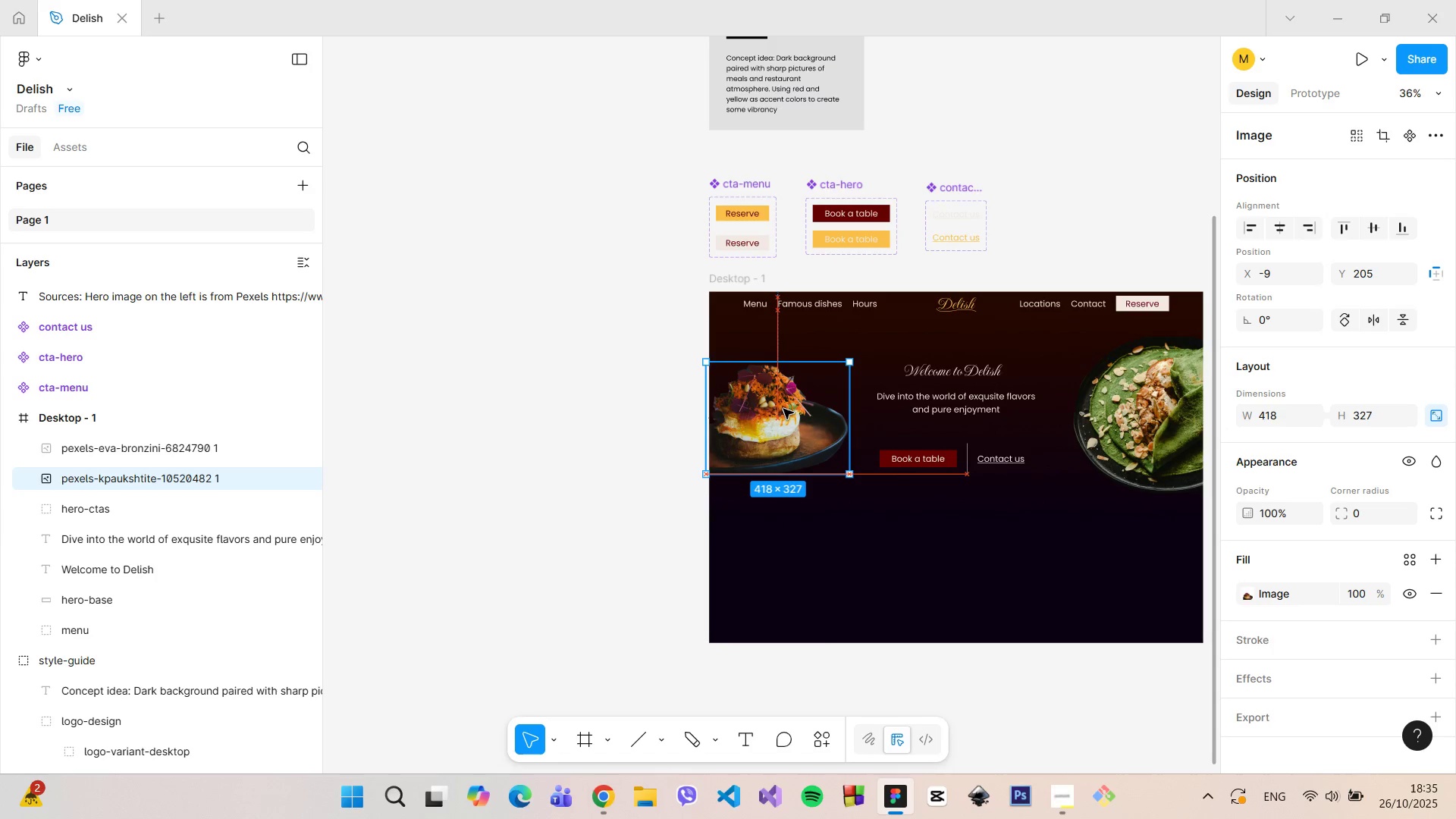 
hold_key(key=AltLeft, duration=3.58)
left_click_drag(start_coordinate=[785, 402], to_coordinate=[782, 410])
 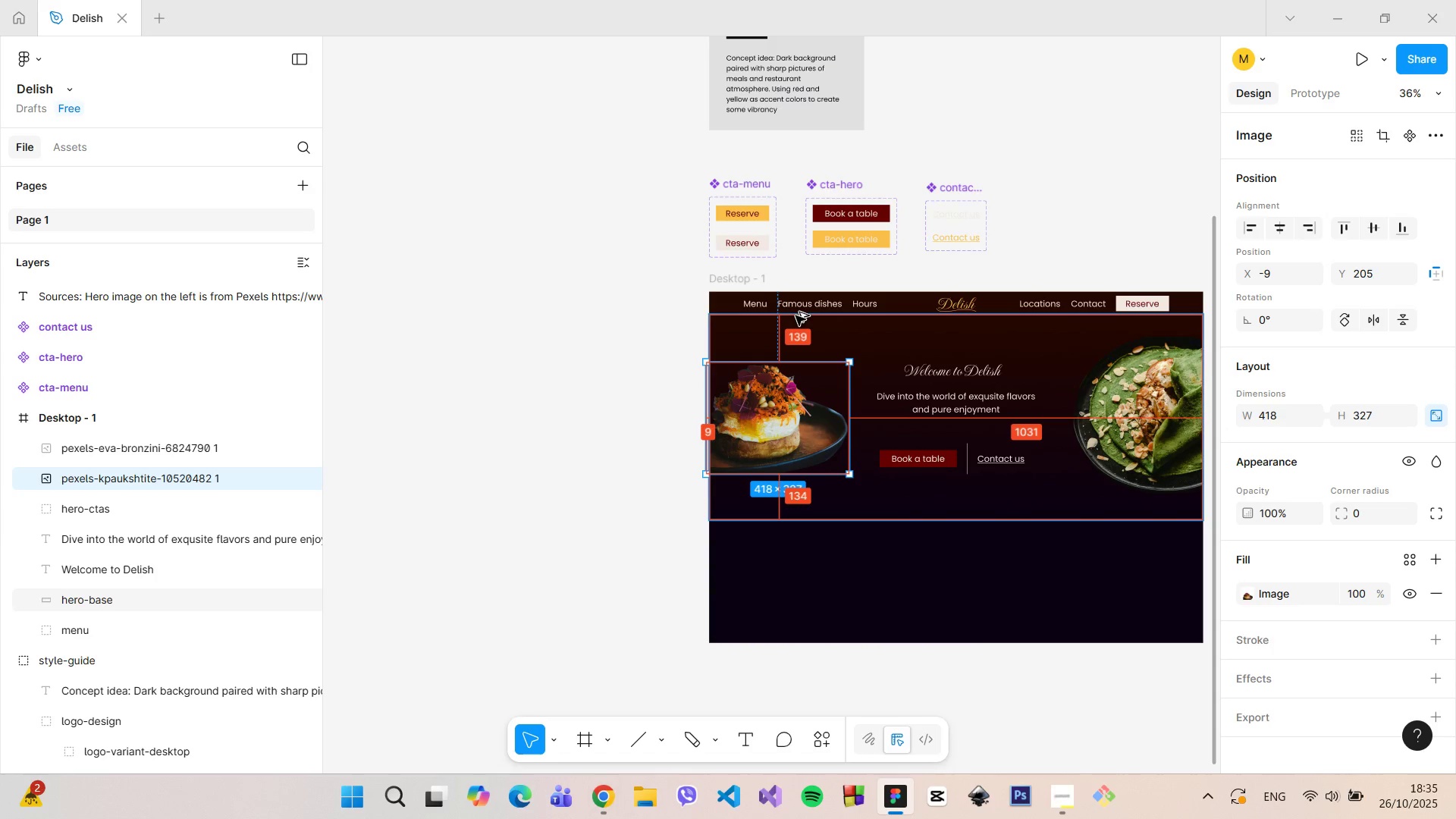 
hold_key(key=AltLeft, duration=1.31)
 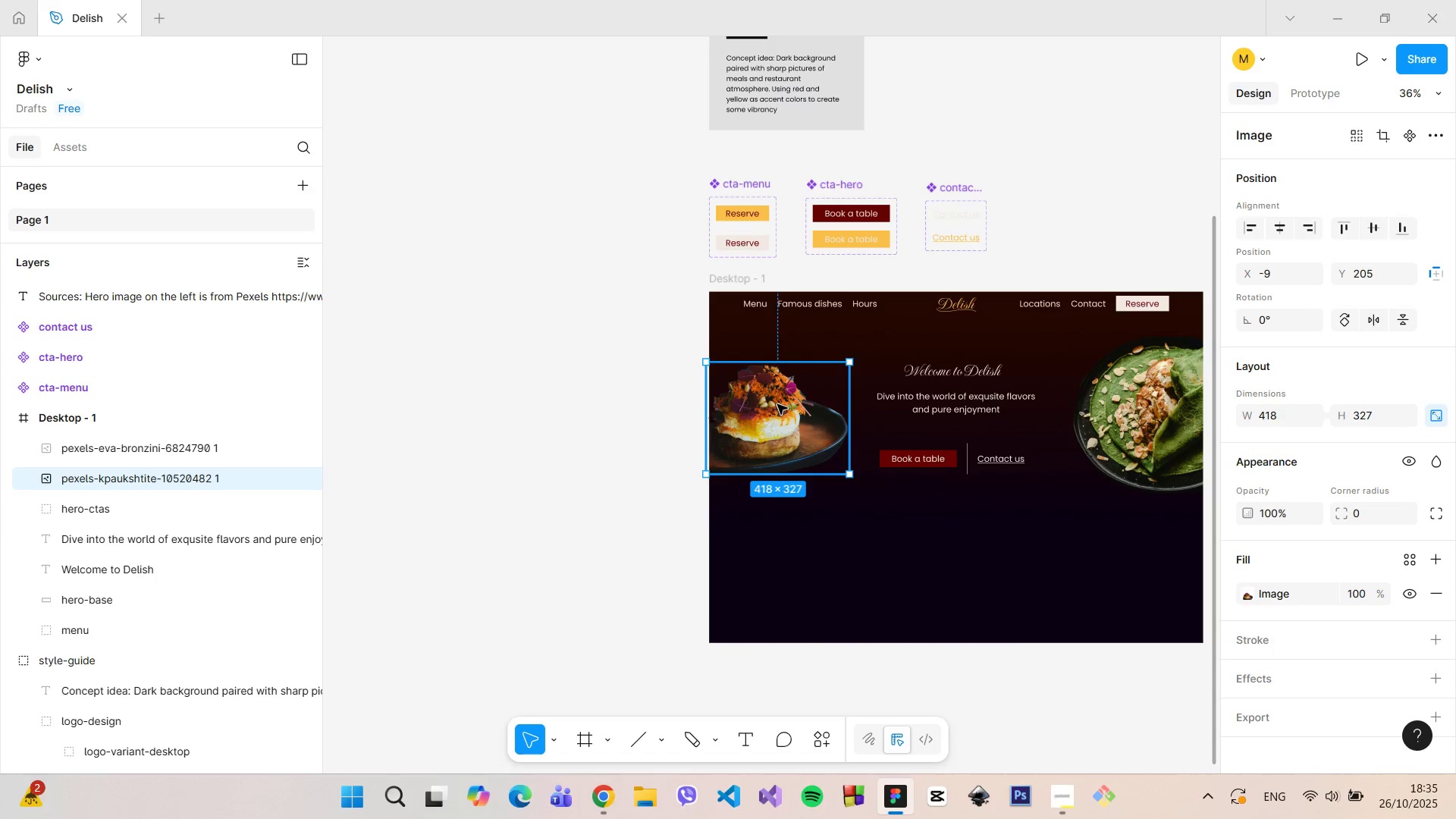 
left_click_drag(start_coordinate=[777, 405], to_coordinate=[776, 400])
 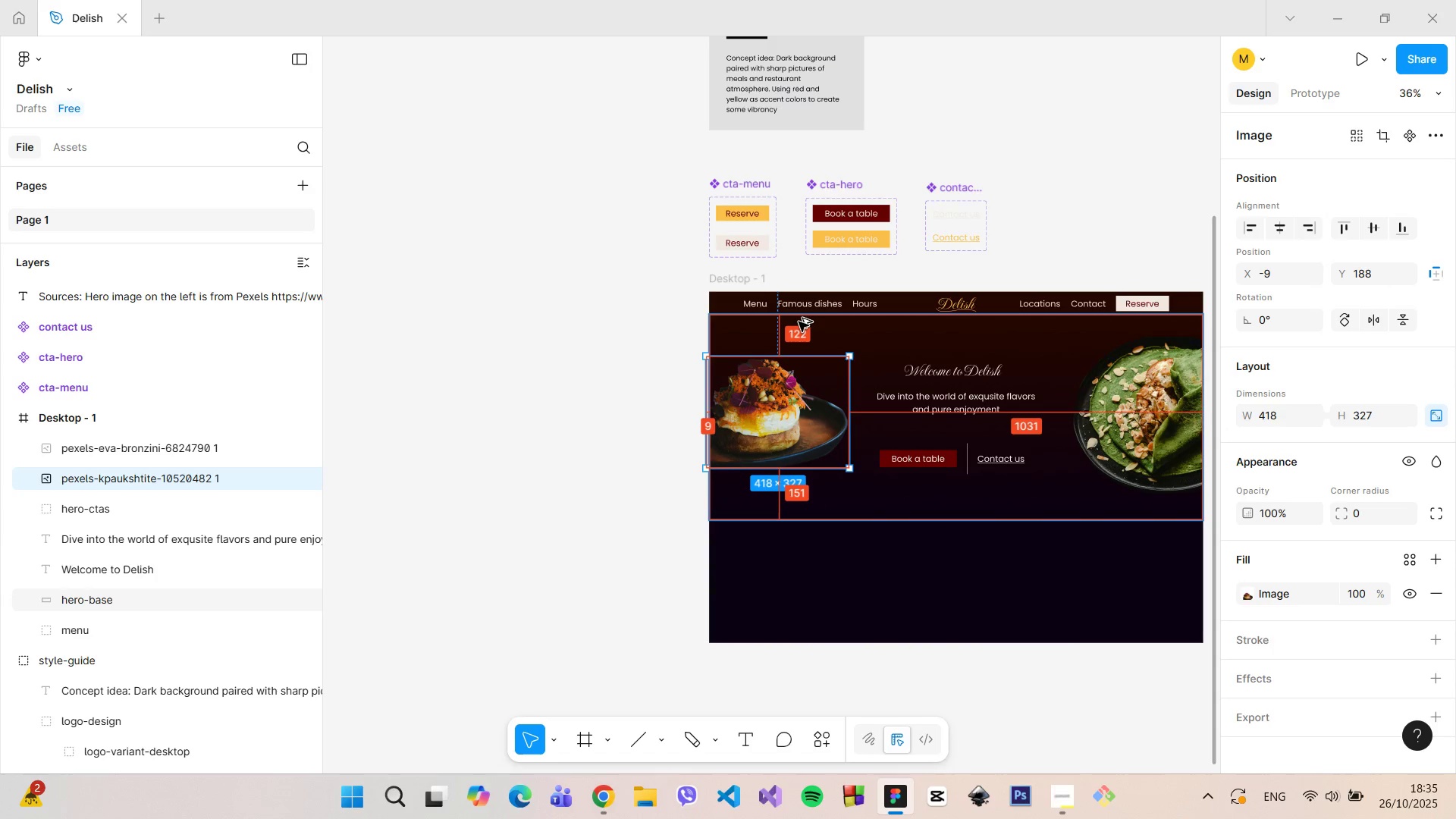 
hold_key(key=AltLeft, duration=0.86)
 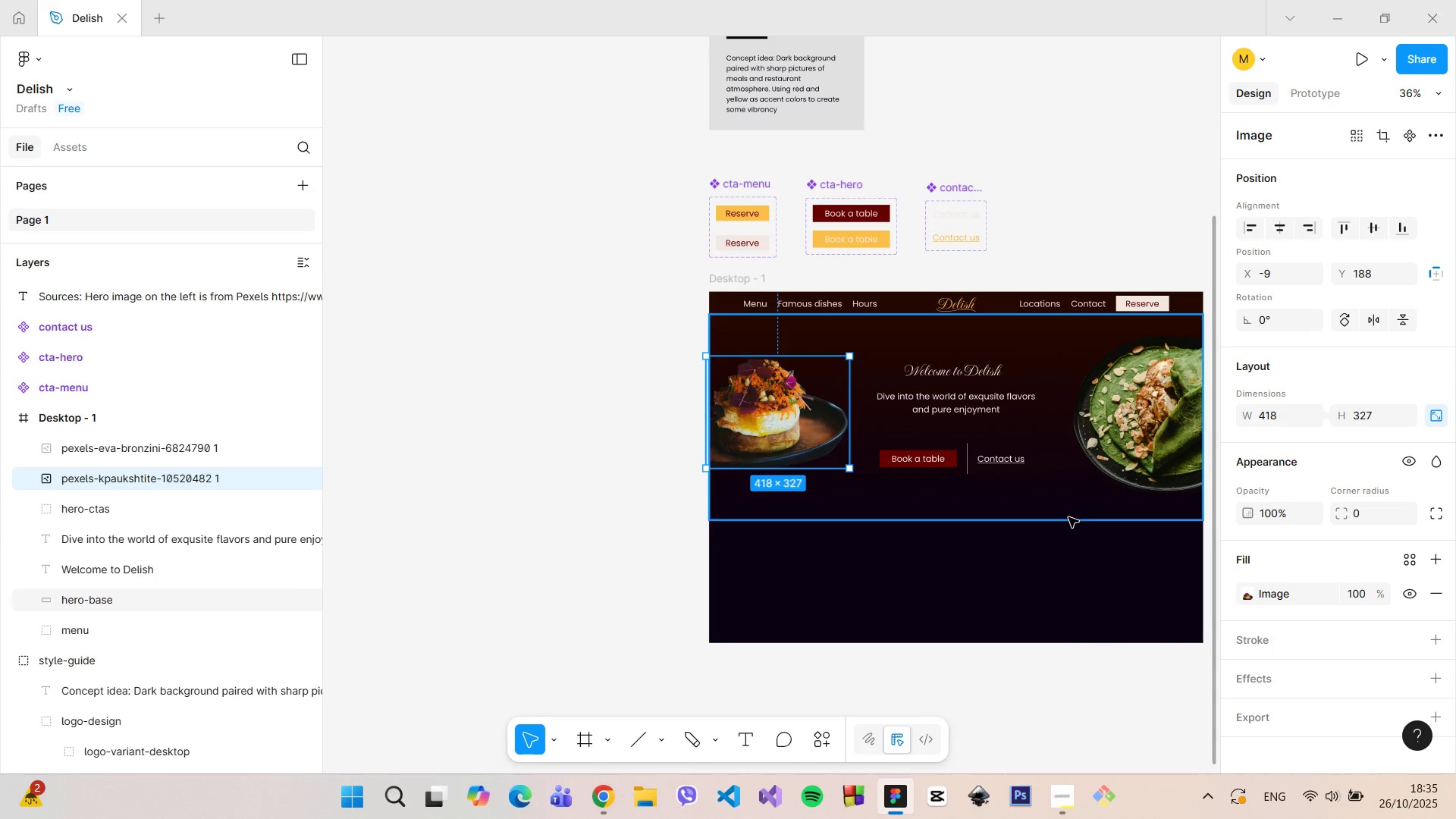 
left_click([1068, 516])
 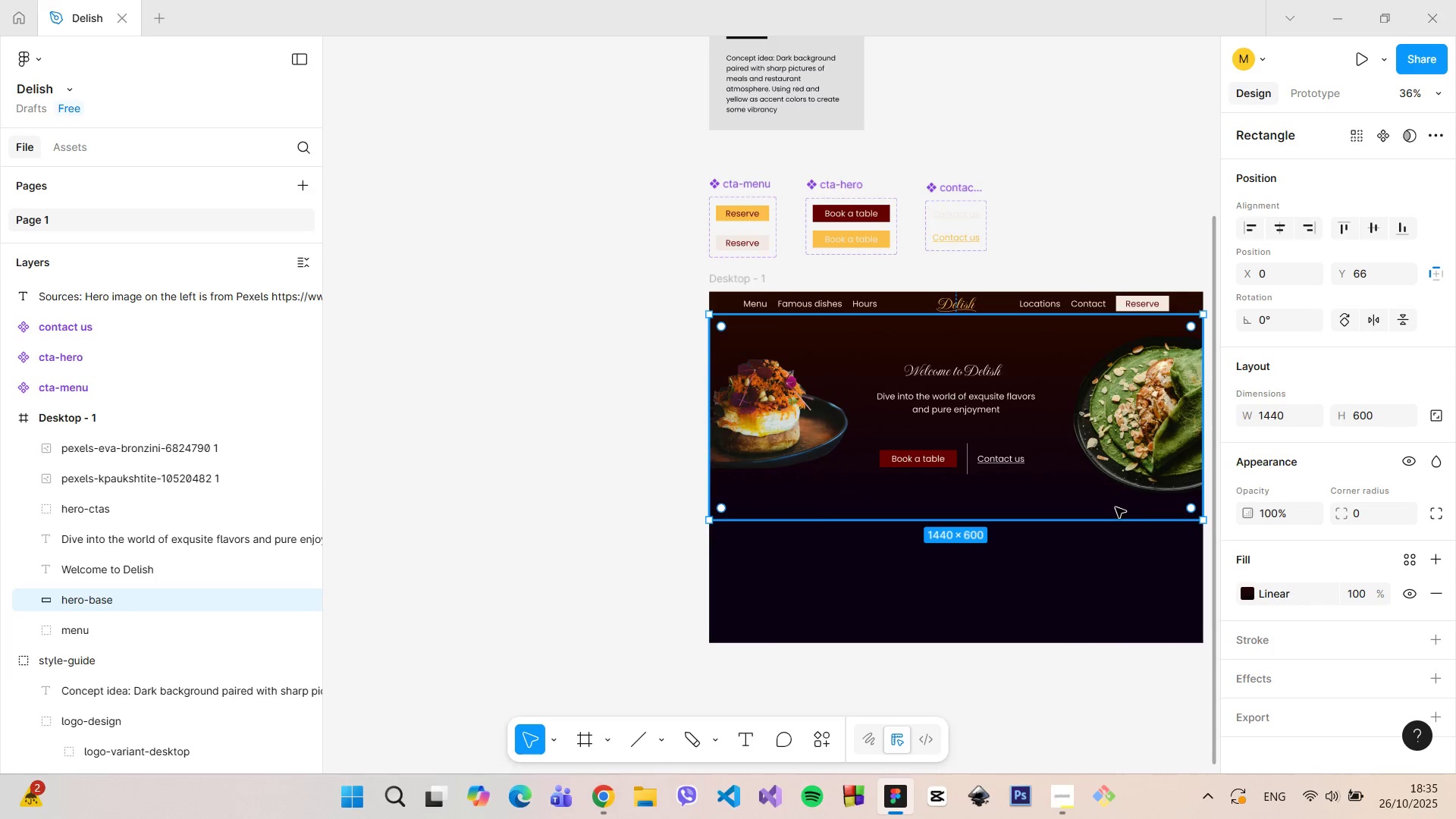 
hold_key(key=ControlLeft, duration=0.95)
scroll: coordinate [1148, 494], scroll_direction: up, amount: 6.0
 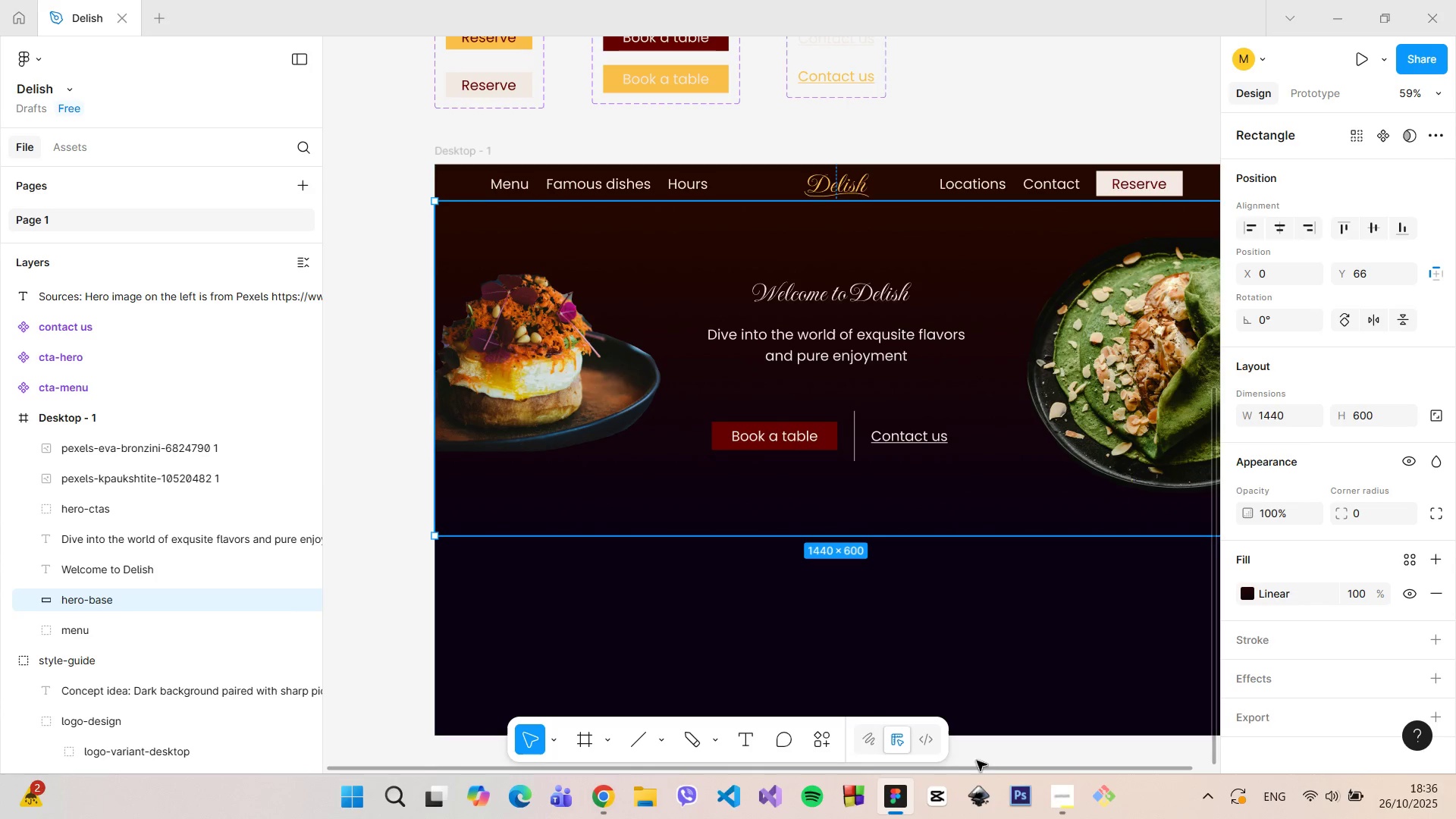 
left_click_drag(start_coordinate=[977, 767], to_coordinate=[1028, 758])
 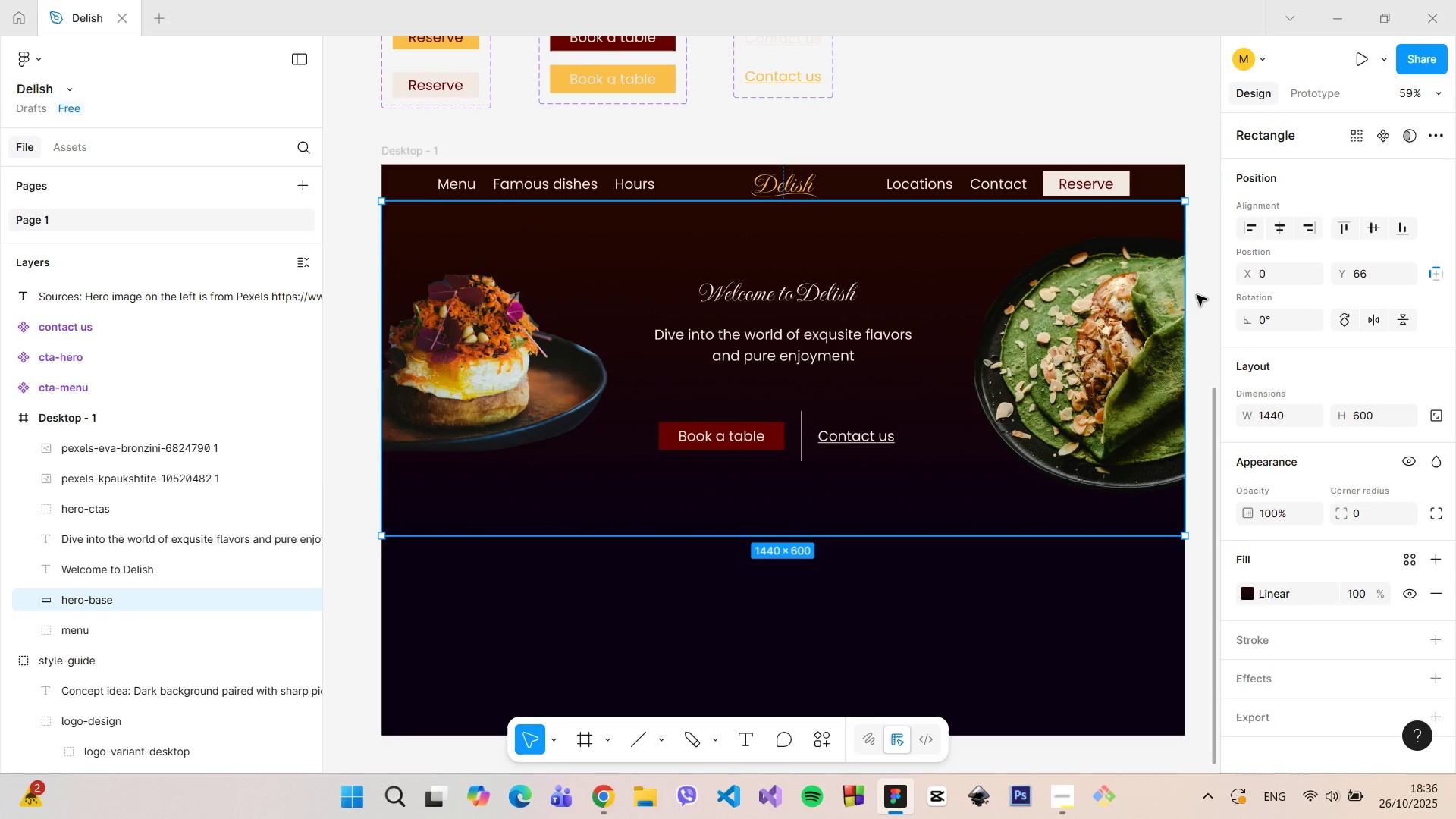 
left_click([1197, 295])
 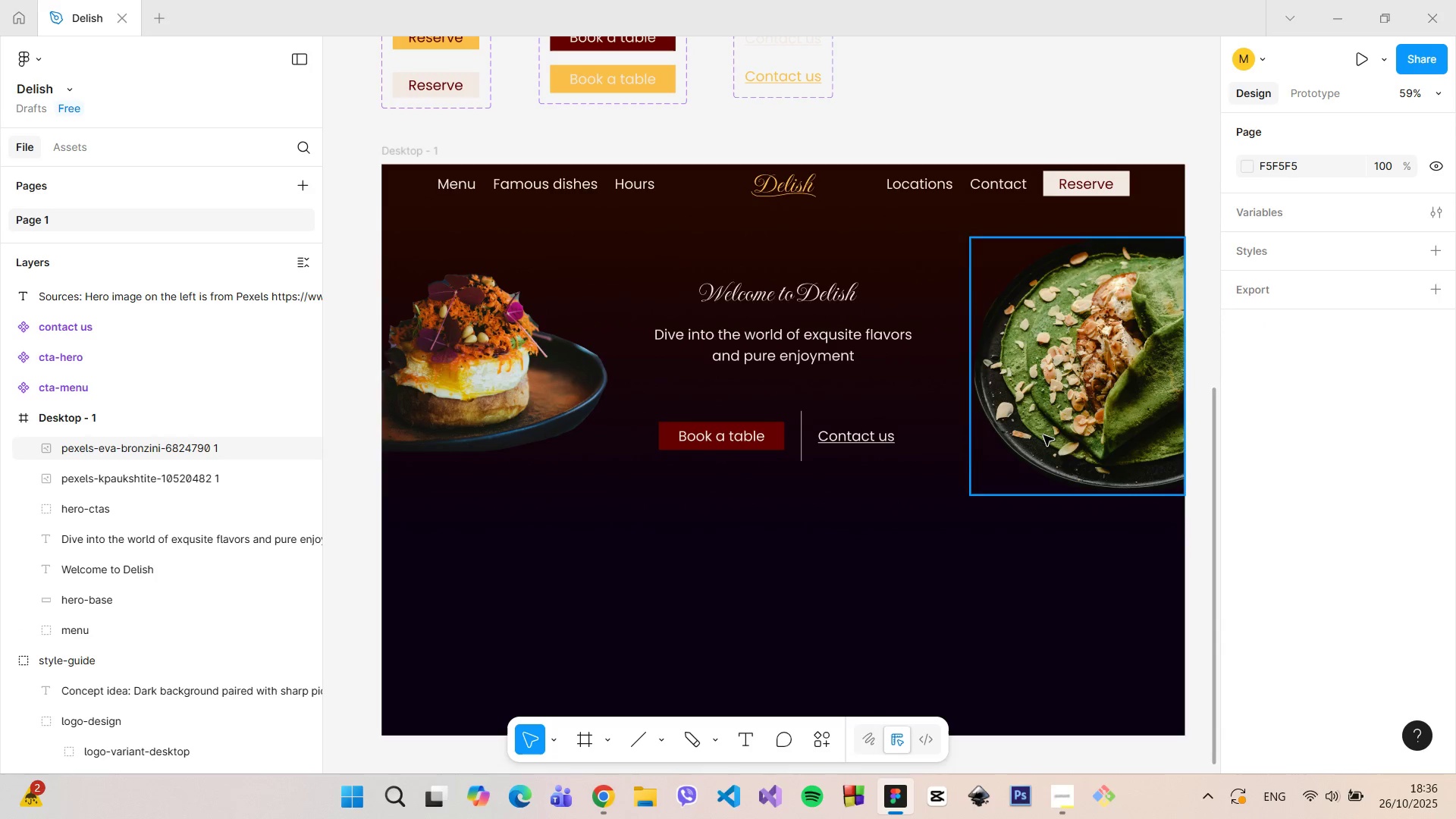 
left_click([1054, 803])